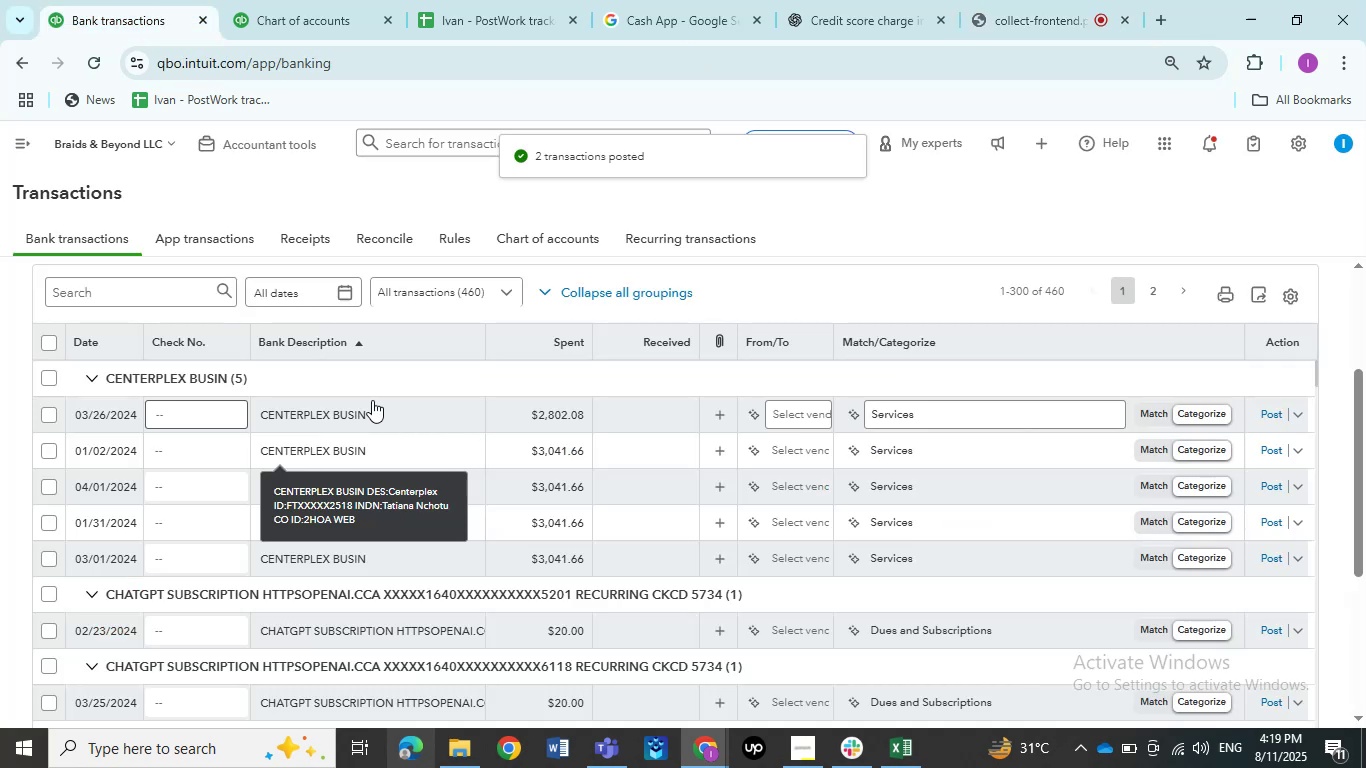 
left_click([369, 400])
 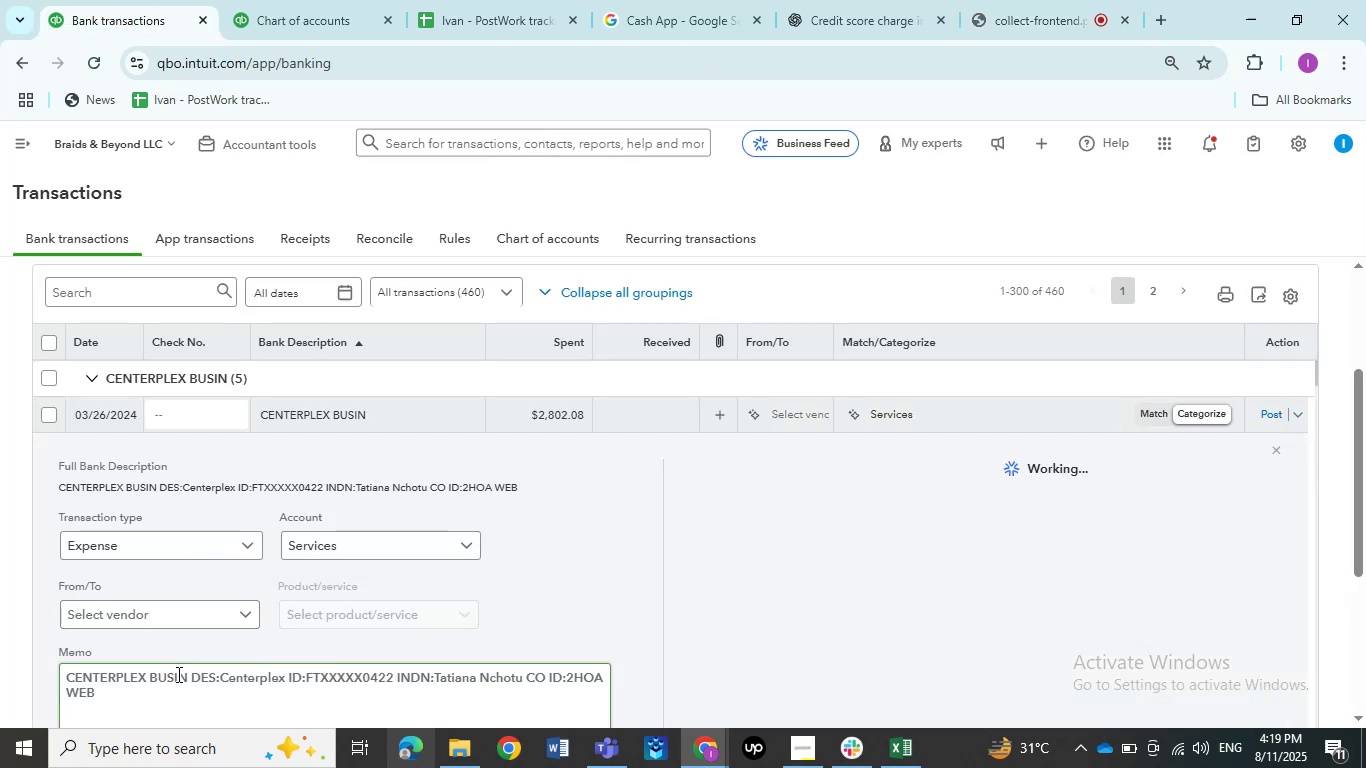 
left_click_drag(start_coordinate=[189, 675], to_coordinate=[0, 675])
 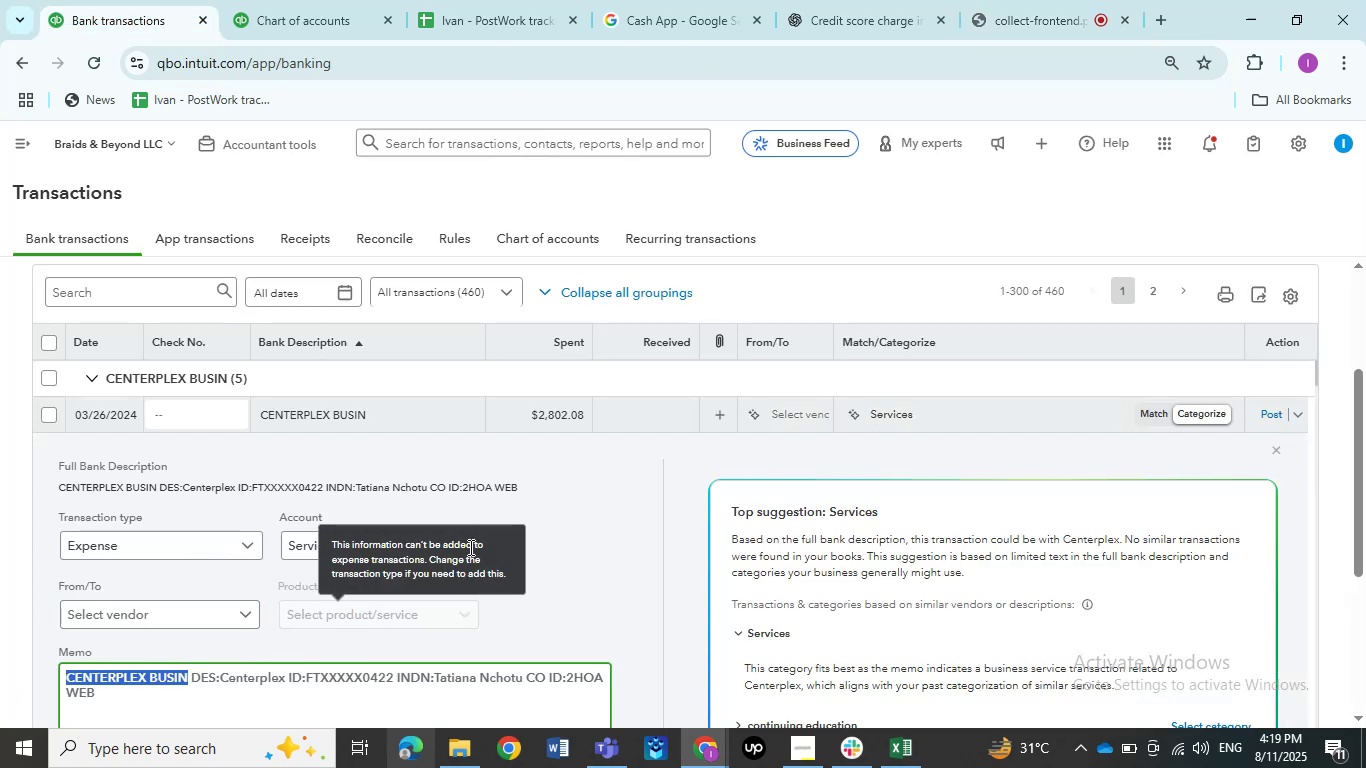 
key(Control+C)
 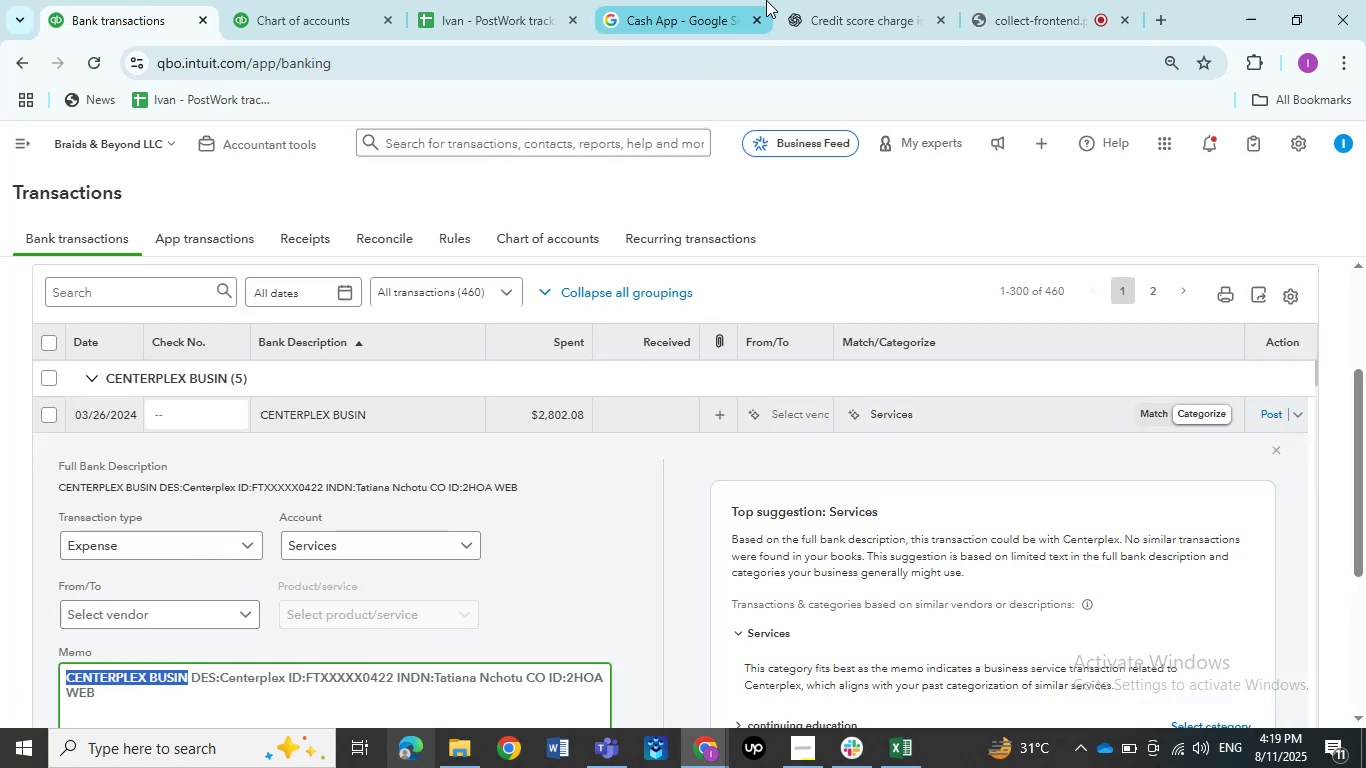 
left_click([682, 0])
 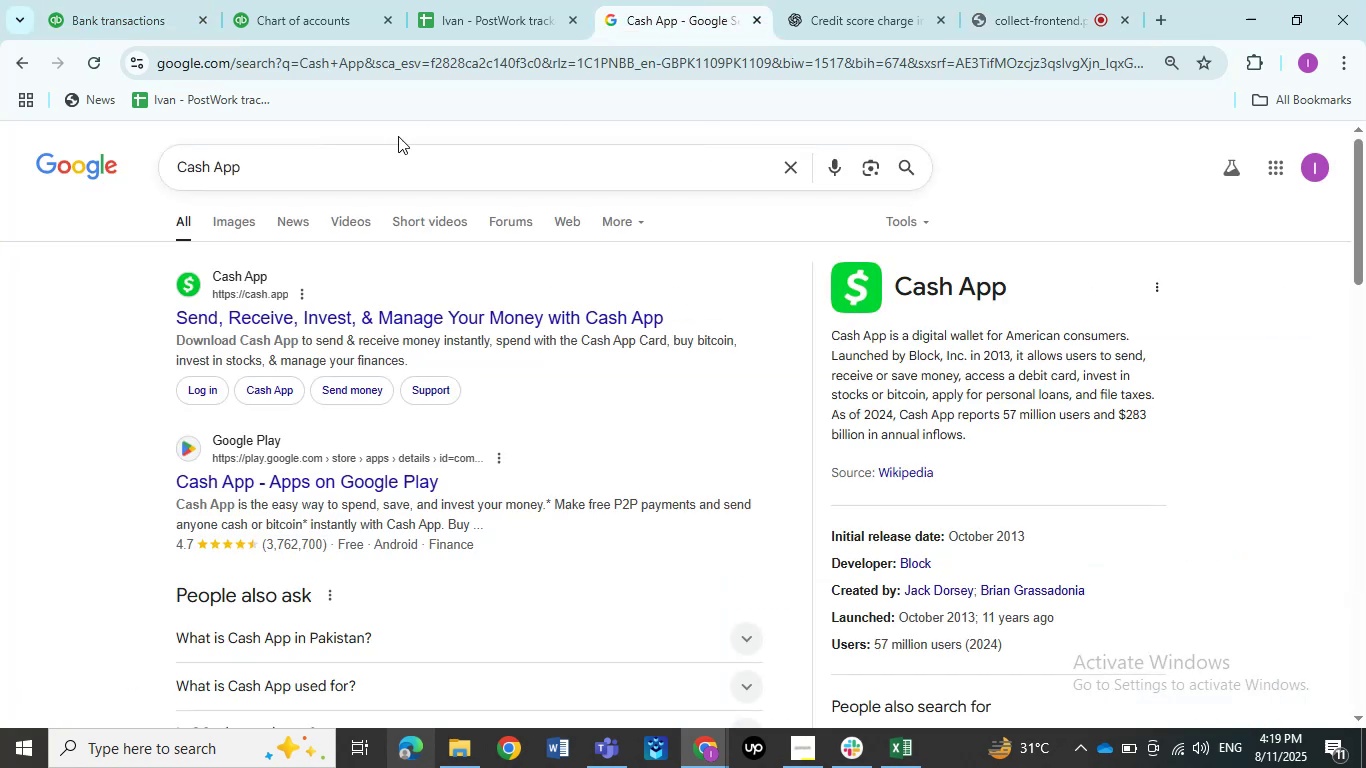 
left_click_drag(start_coordinate=[360, 170], to_coordinate=[72, 164])
 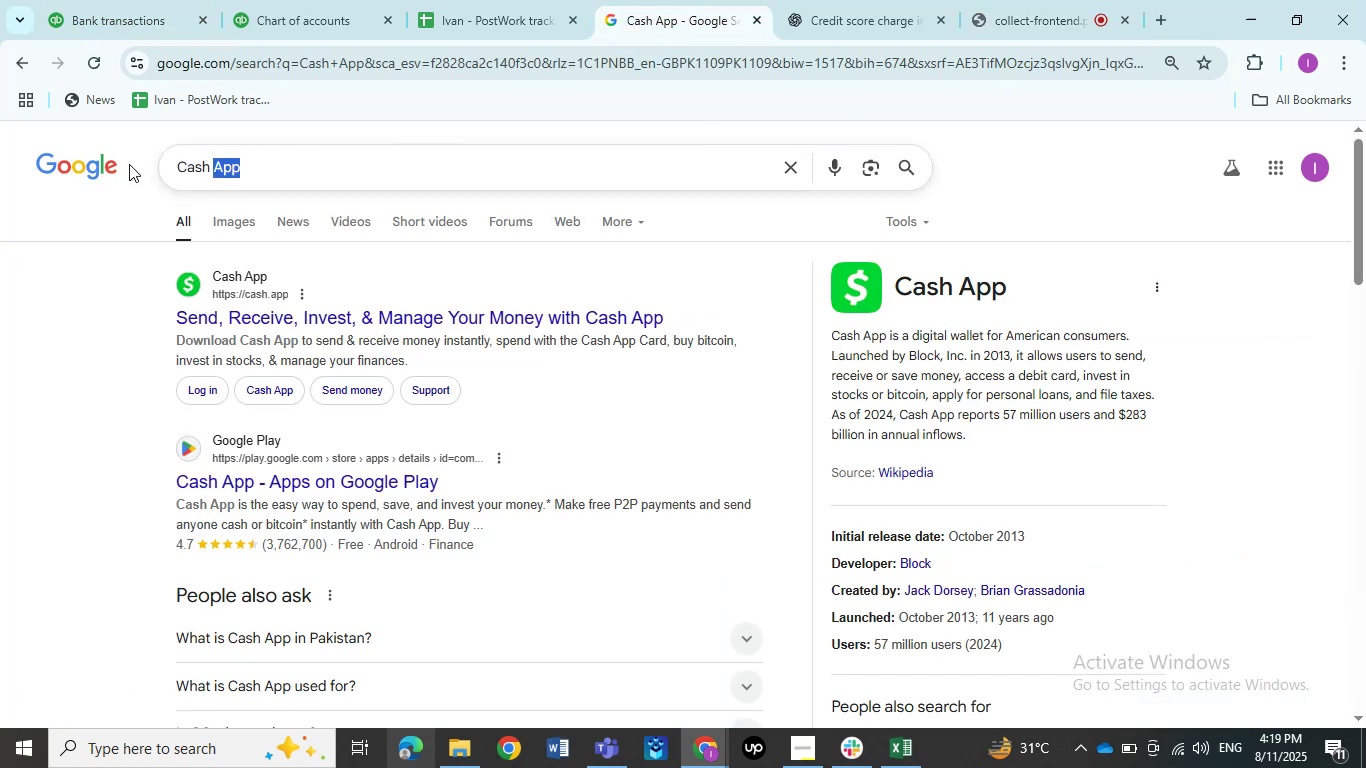 
key(Control+V)
 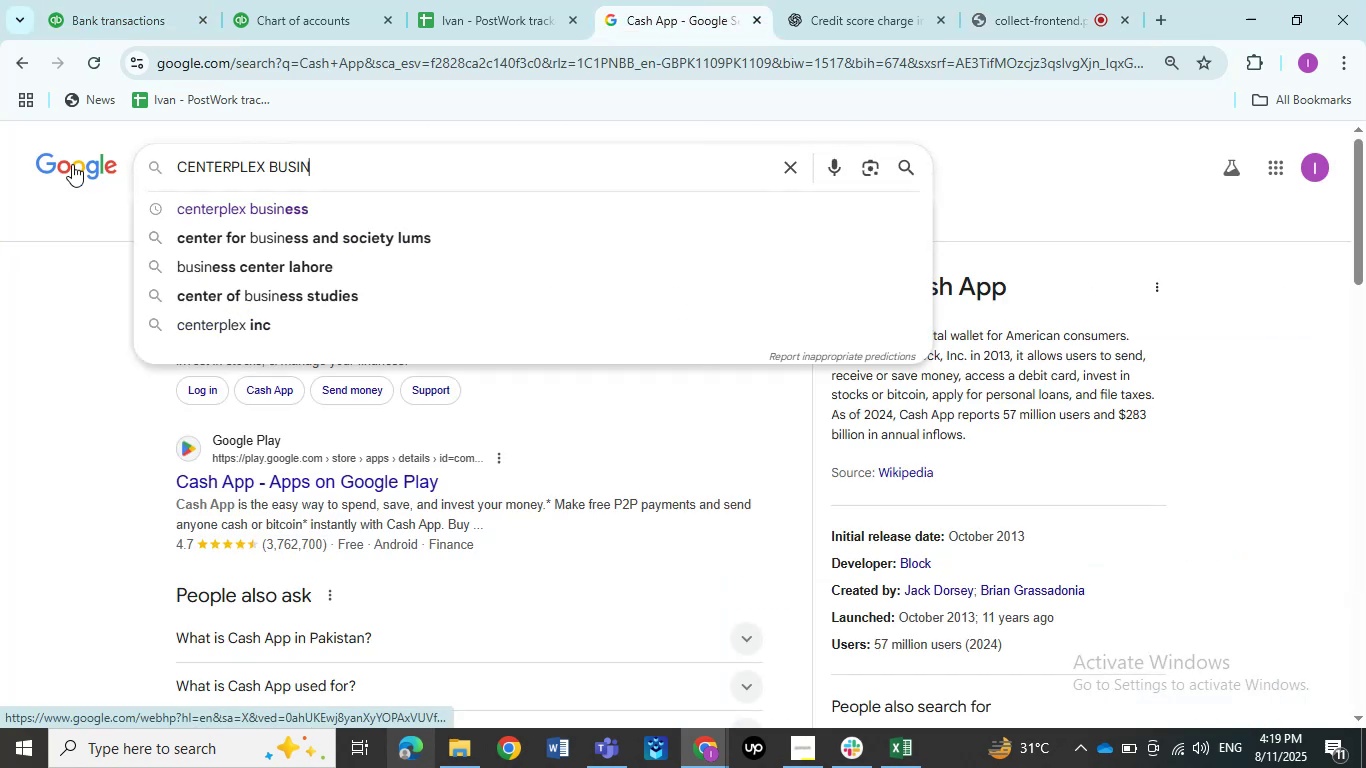 
key(Enter)
 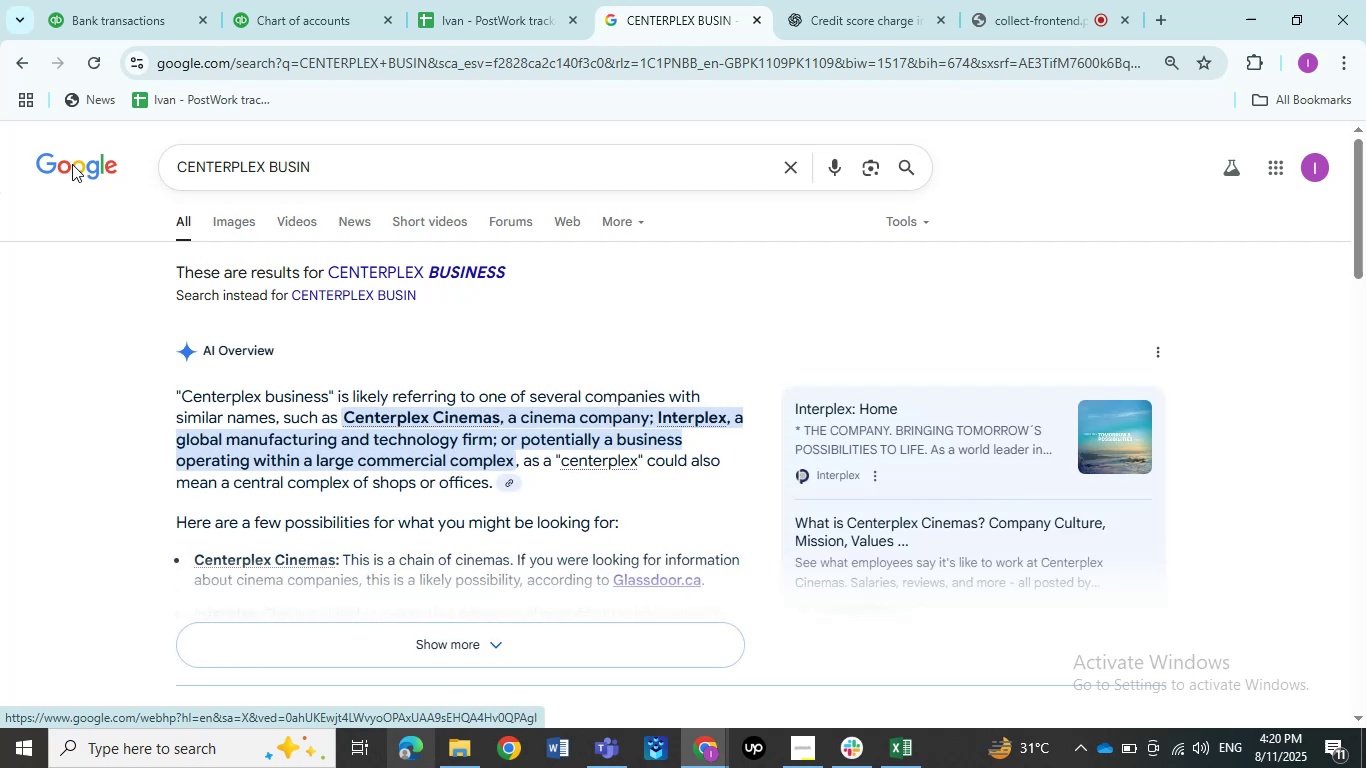 
wait(10.68)
 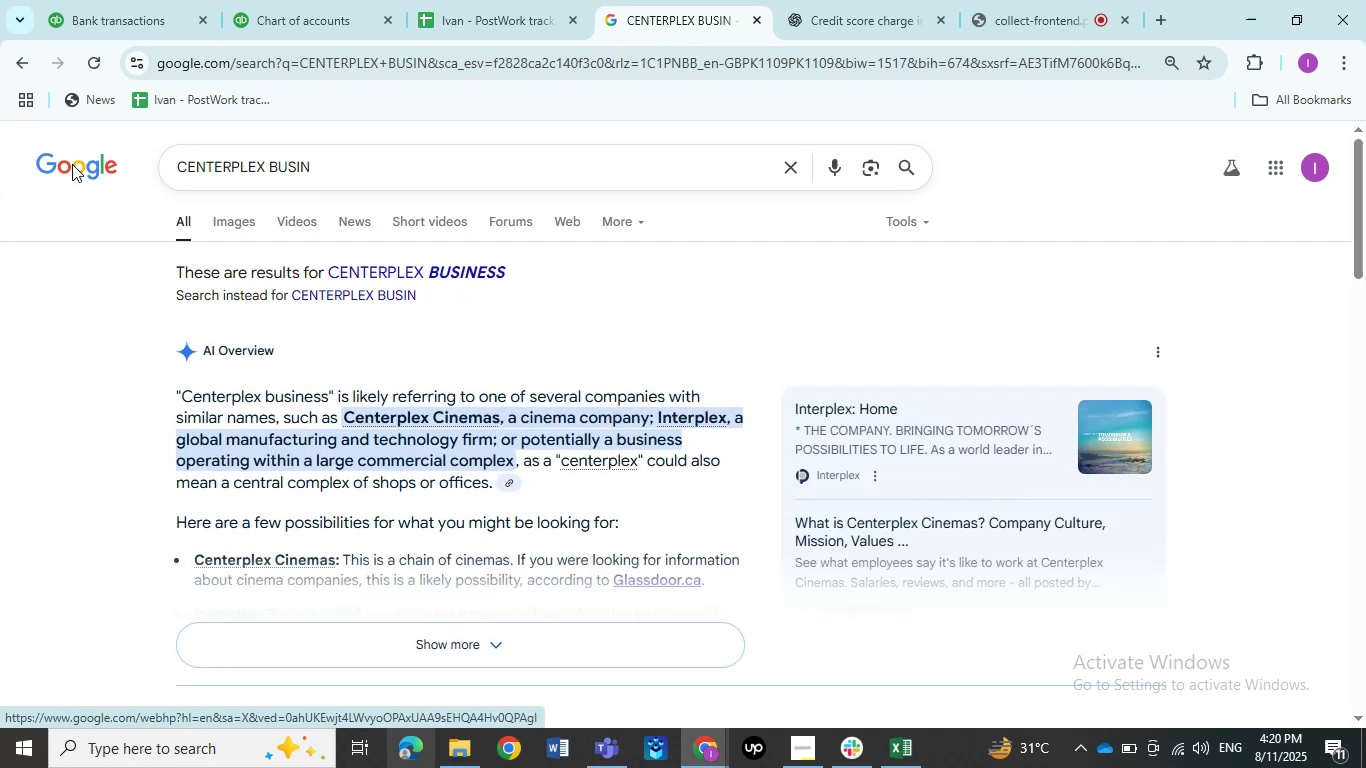 
scroll: coordinate [417, 368], scroll_direction: down, amount: 2.0
 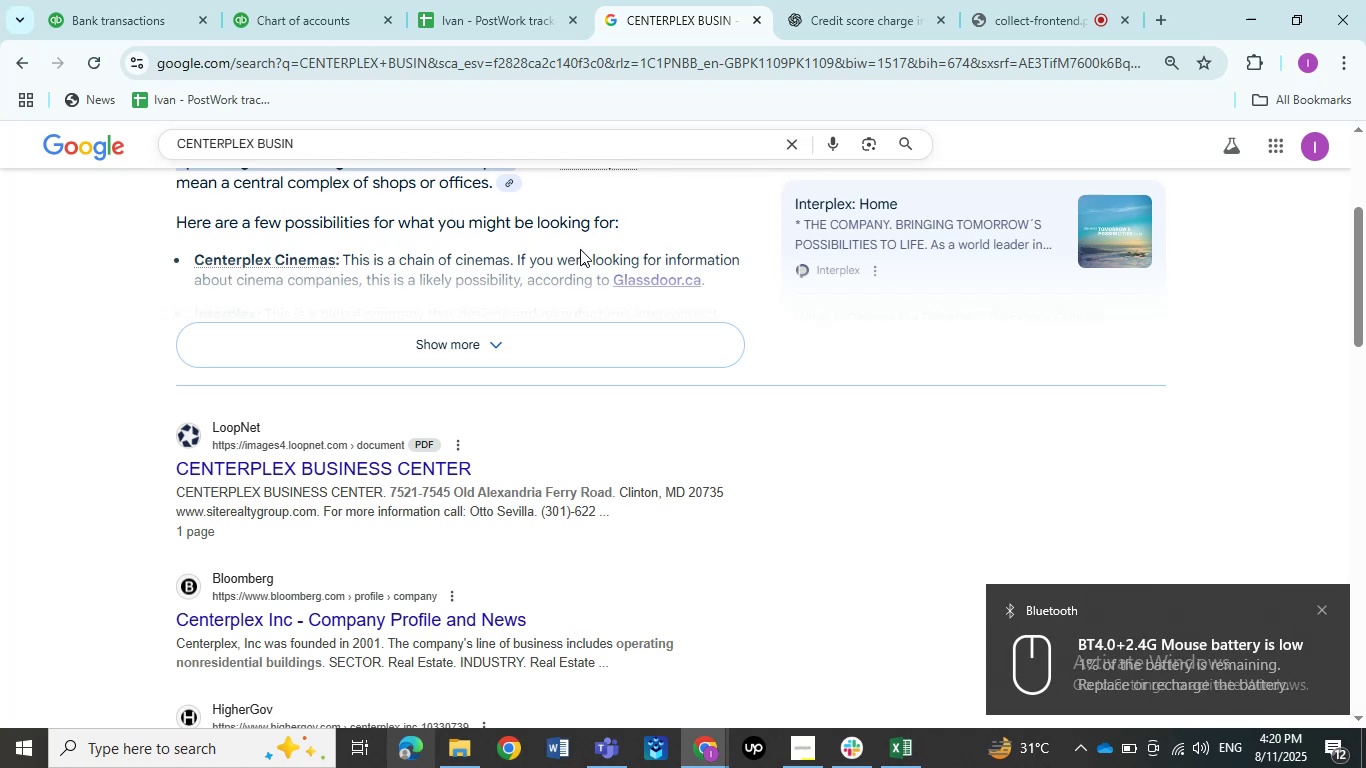 
wait(27.78)
 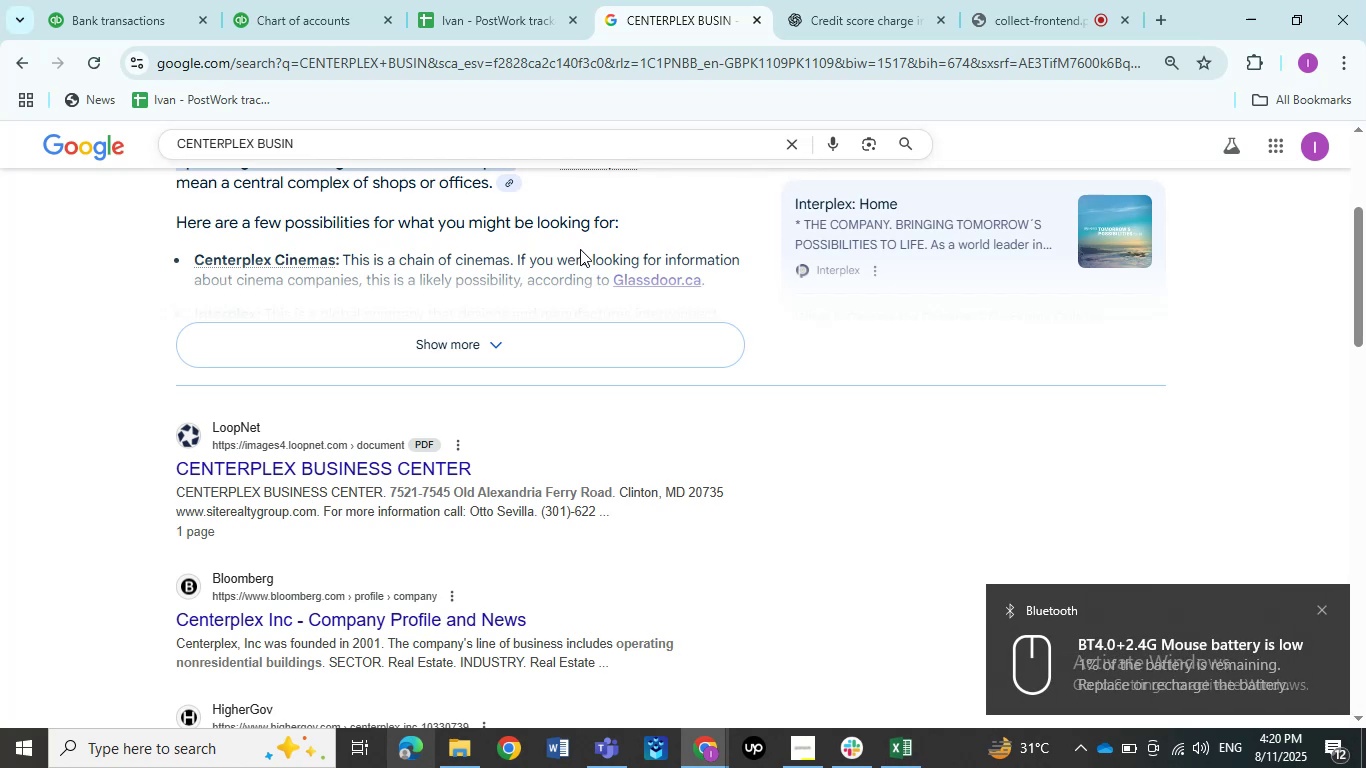 
scroll: coordinate [699, 382], scroll_direction: up, amount: 4.0
 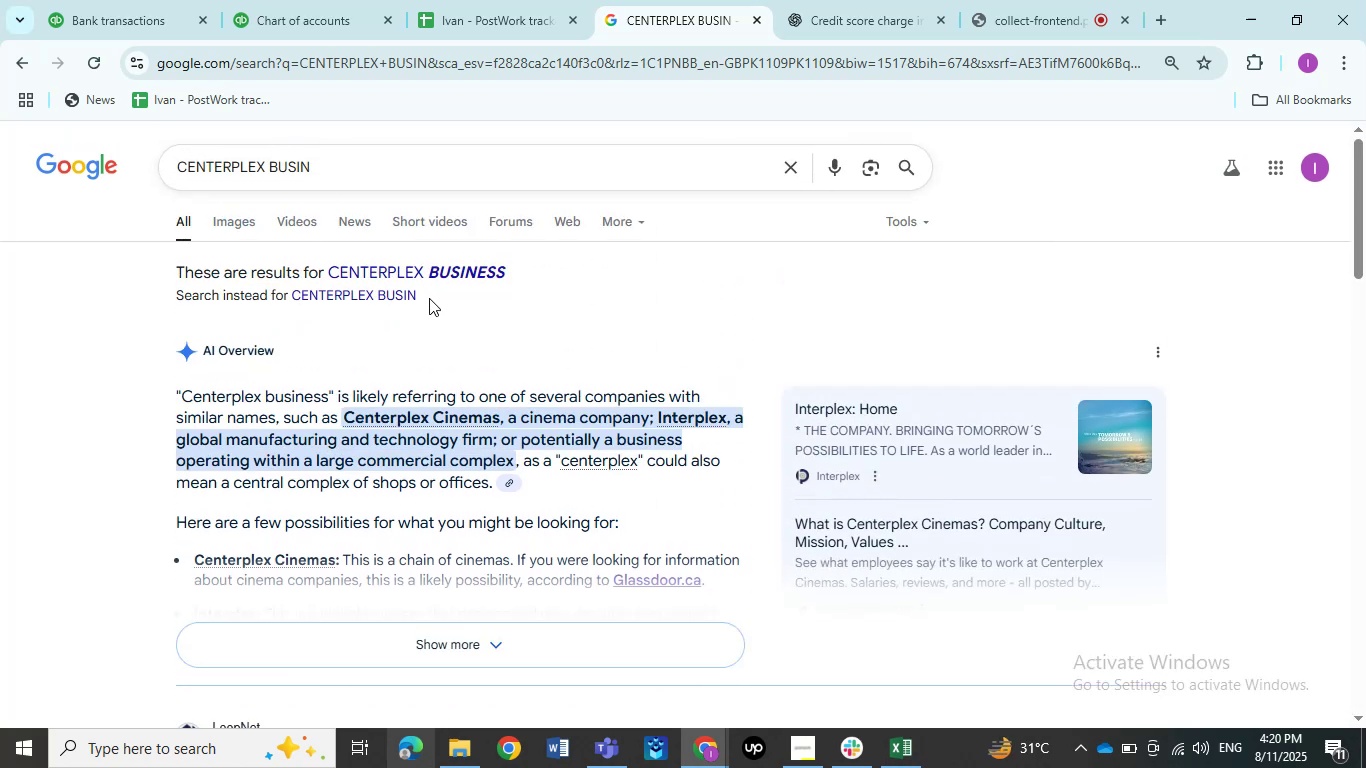 
left_click([433, 275])
 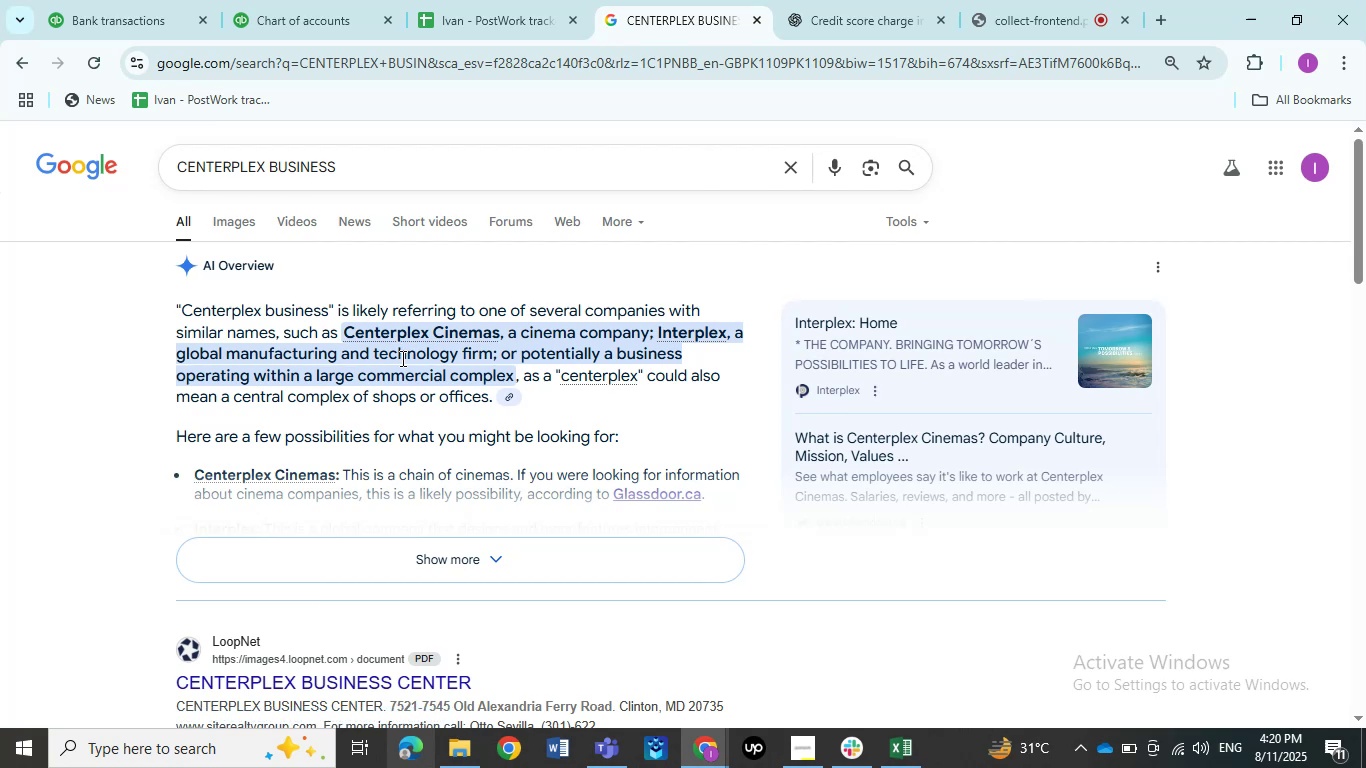 
wait(6.17)
 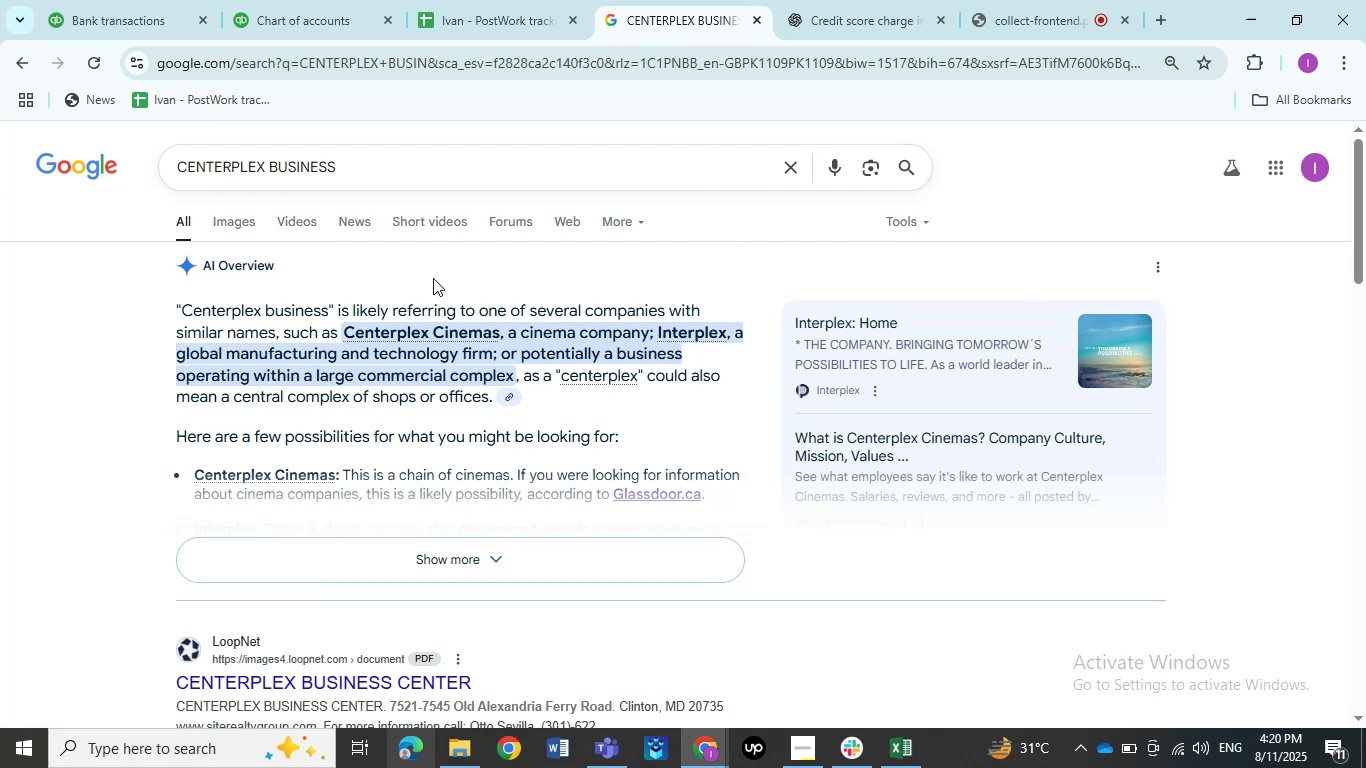 
left_click([99, 30])
 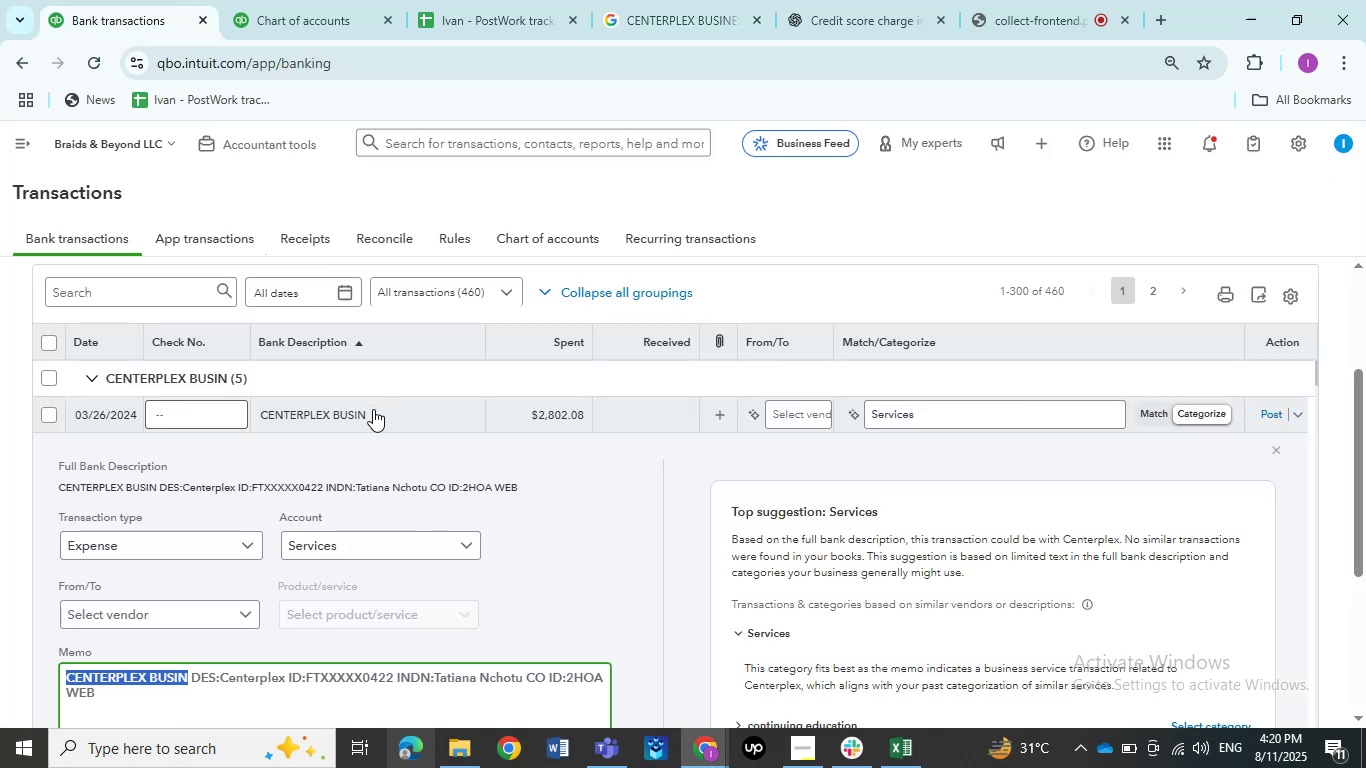 
scroll: coordinate [374, 415], scroll_direction: down, amount: 1.0
 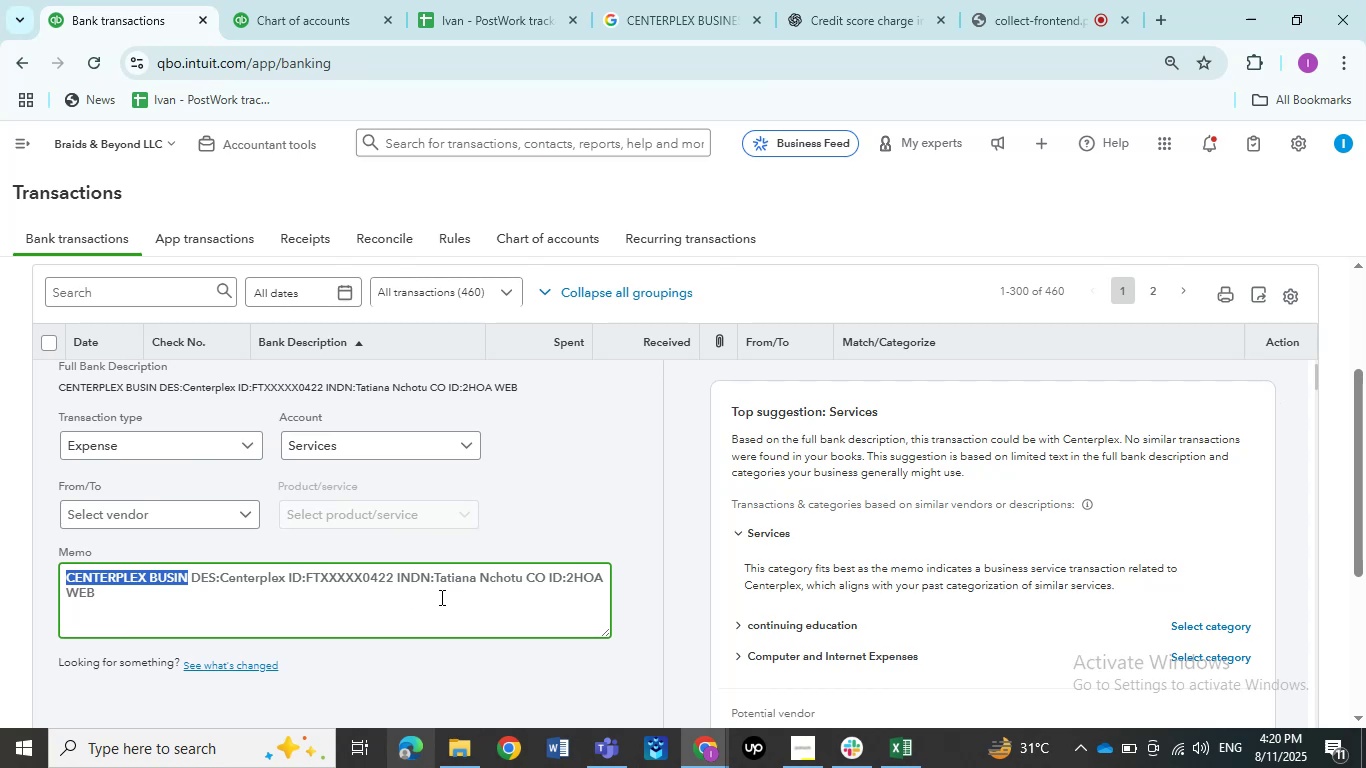 
scroll: coordinate [611, 447], scroll_direction: up, amount: 2.0
 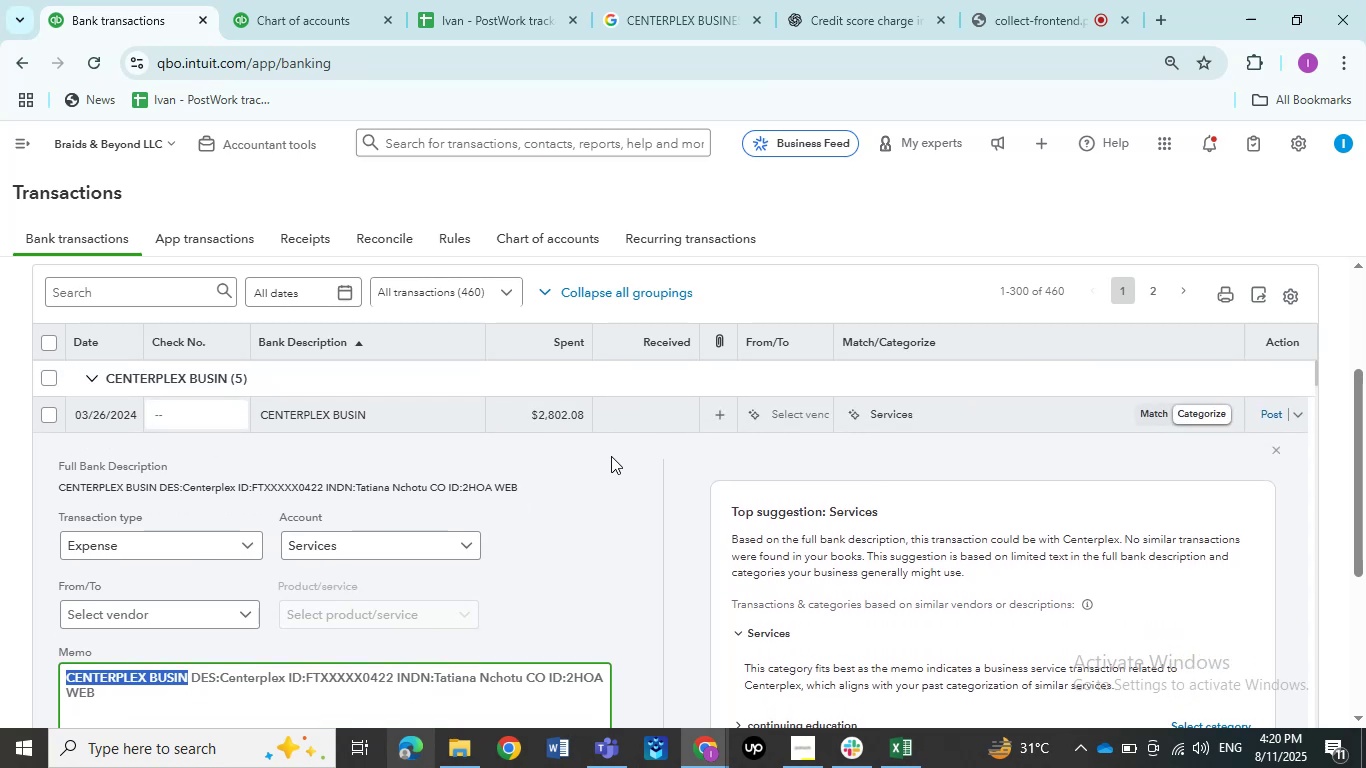 
scroll: coordinate [610, 476], scroll_direction: none, amount: 0.0
 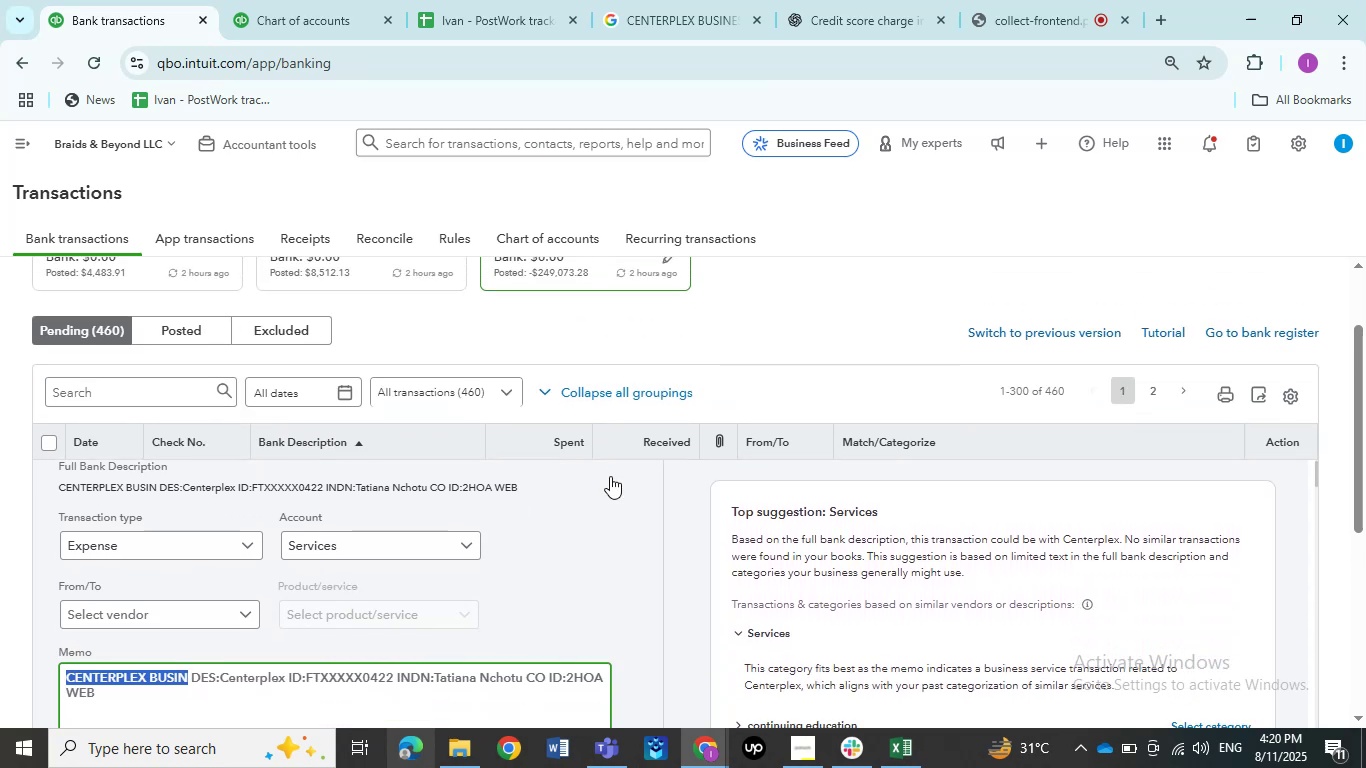 
scroll: coordinate [607, 473], scroll_direction: up, amount: 1.0
 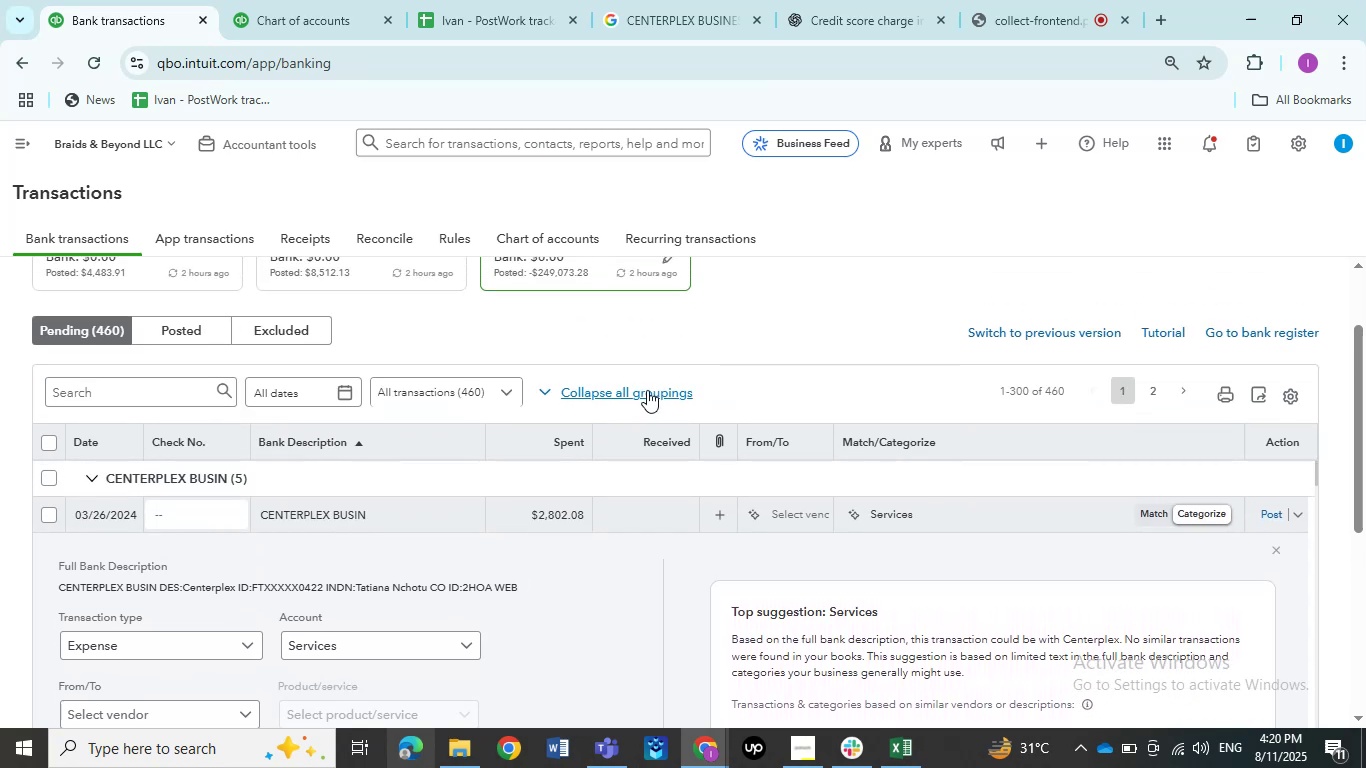 
scroll: coordinate [647, 393], scroll_direction: down, amount: 1.0
 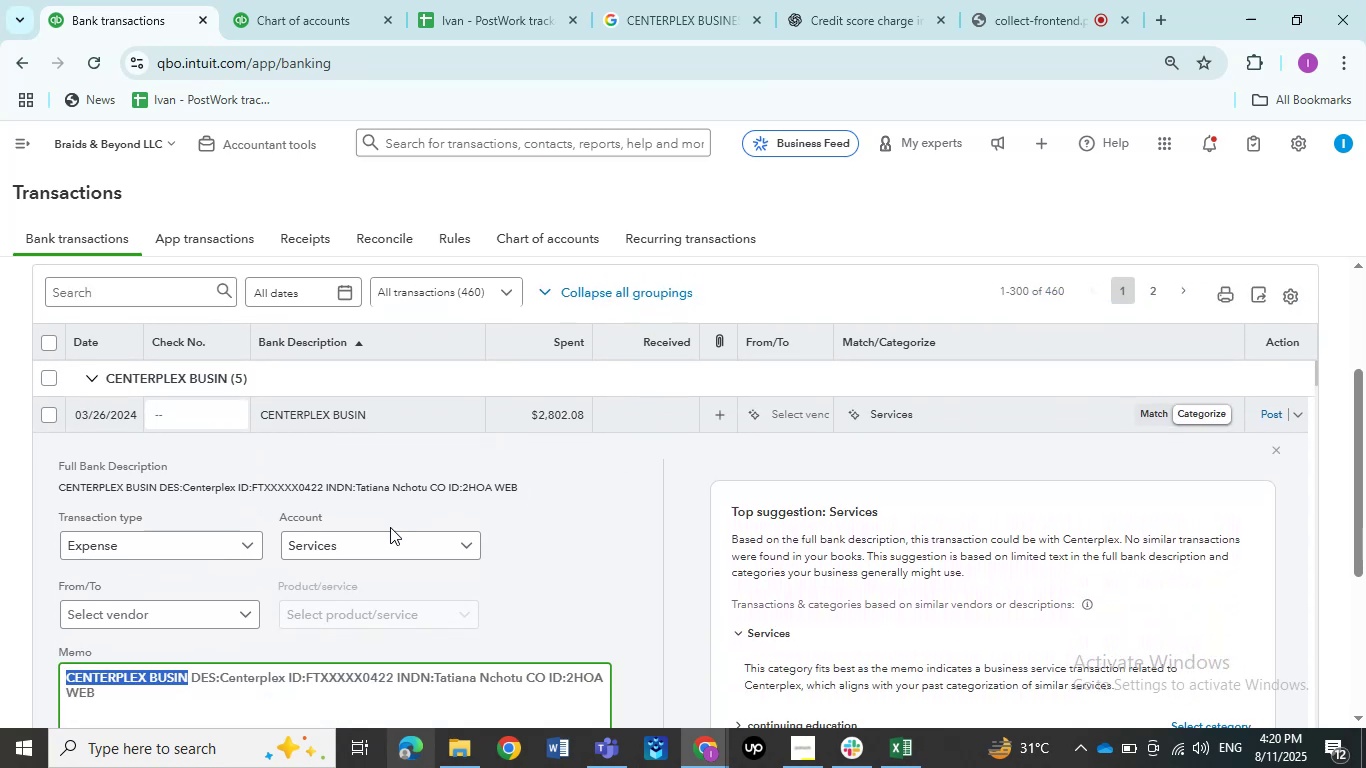 
left_click([388, 528])
 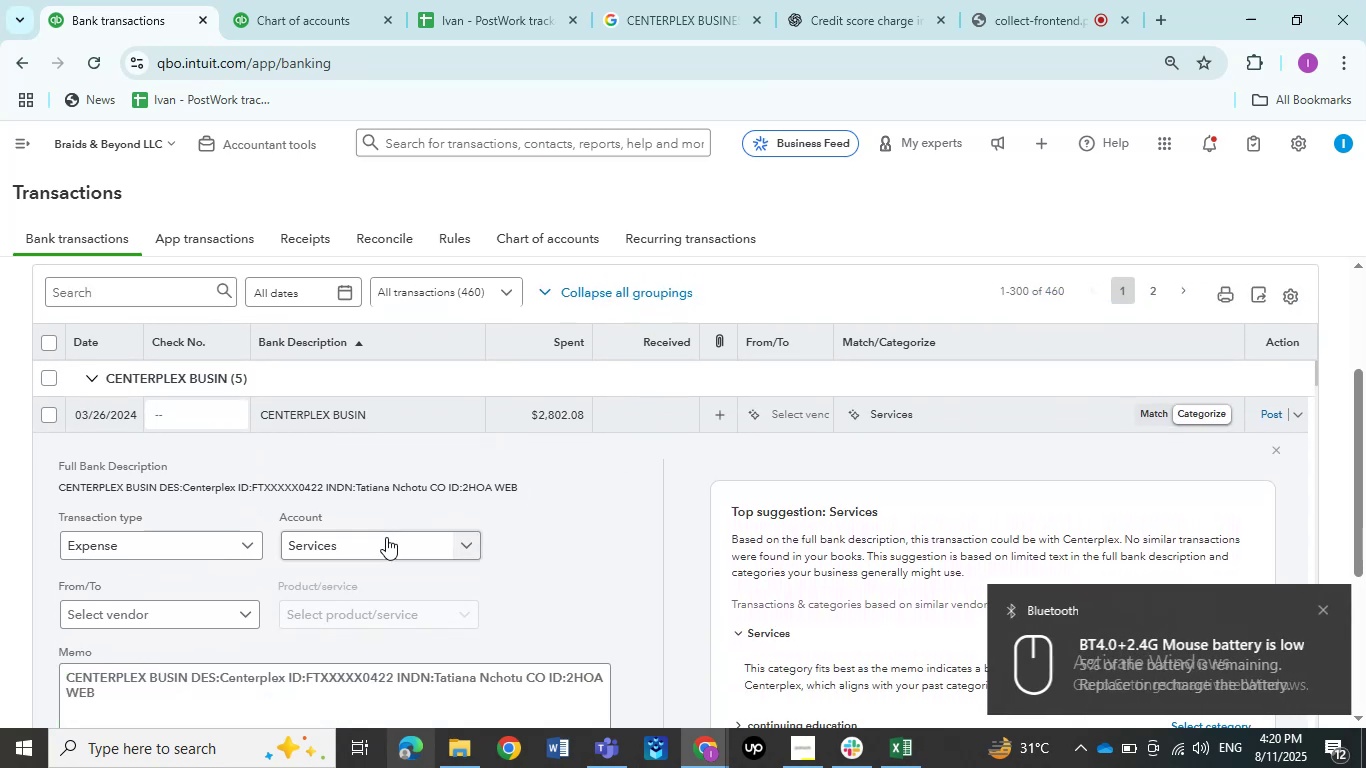 
left_click([385, 540])
 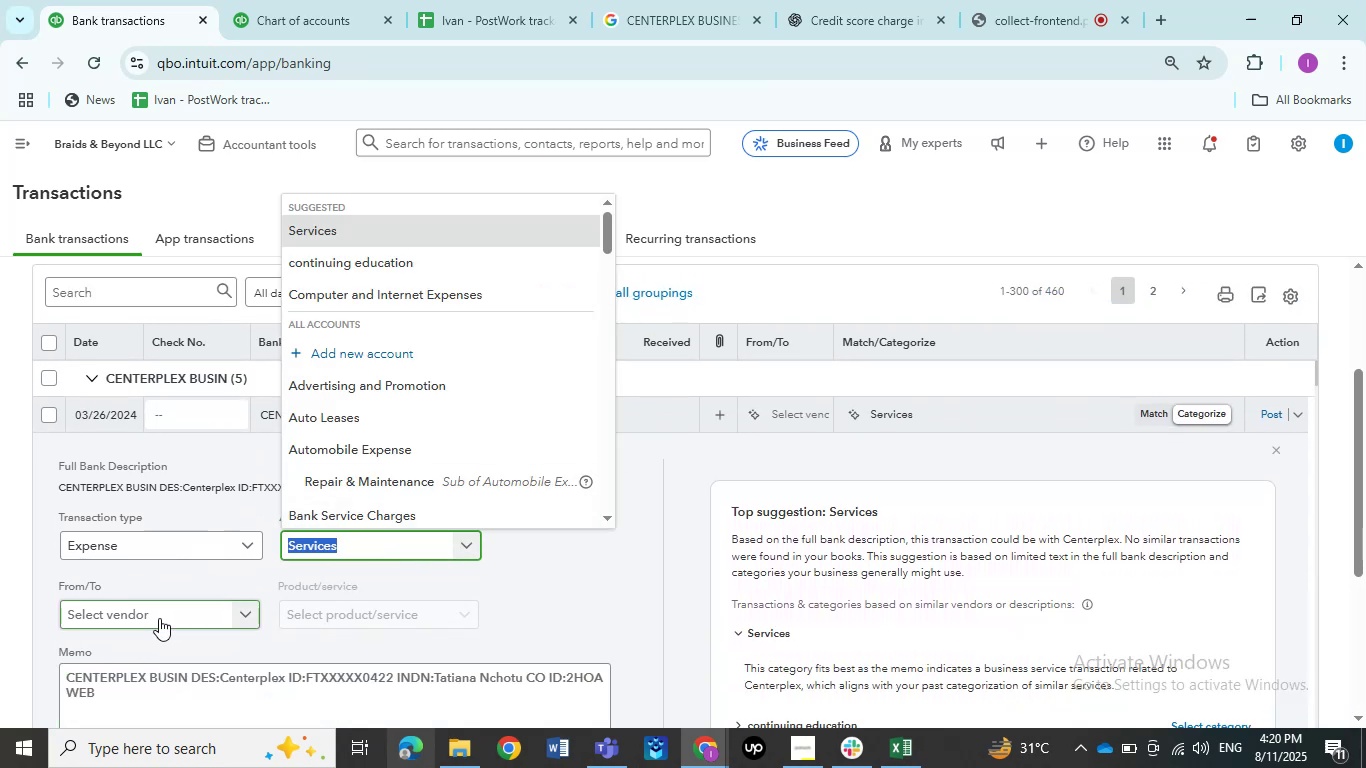 
key(Control+V)
 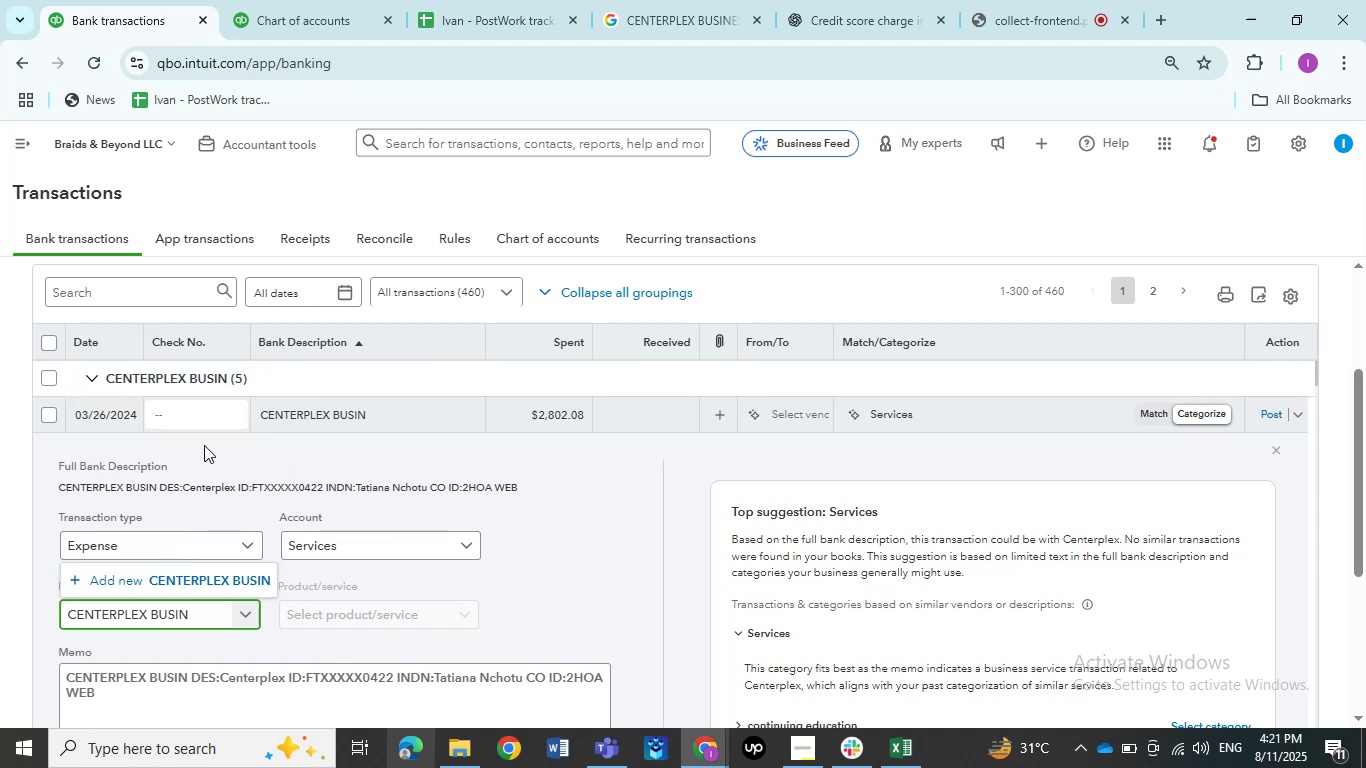 
left_click([180, 574])
 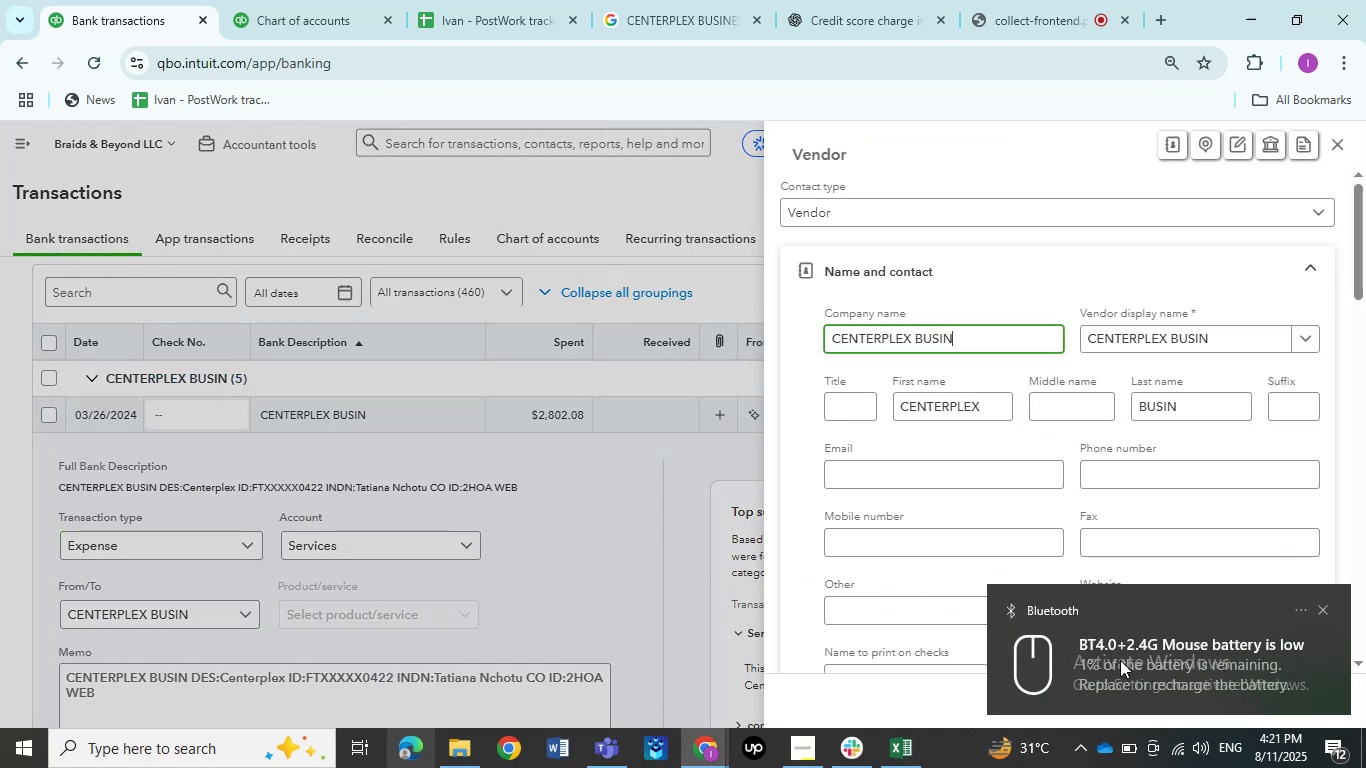 
wait(5.18)
 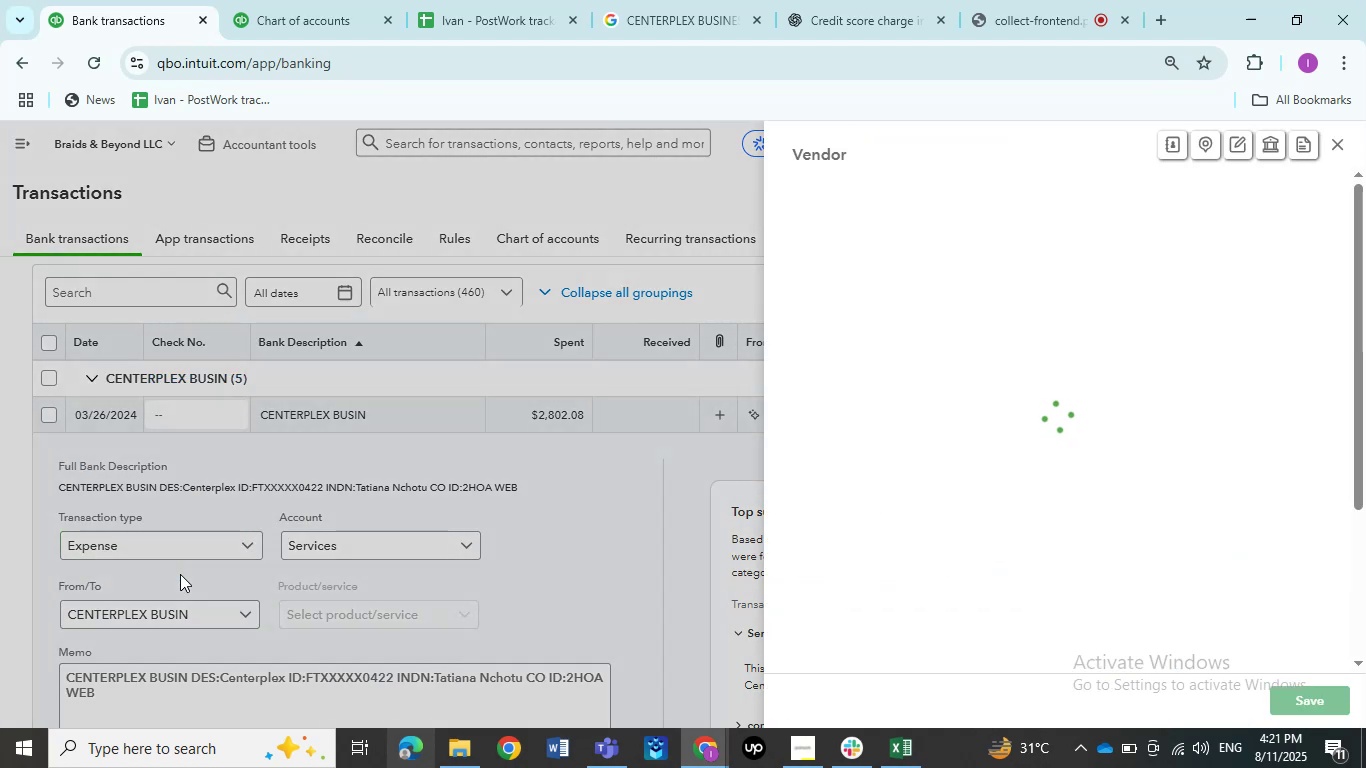 
left_click([1296, 692])
 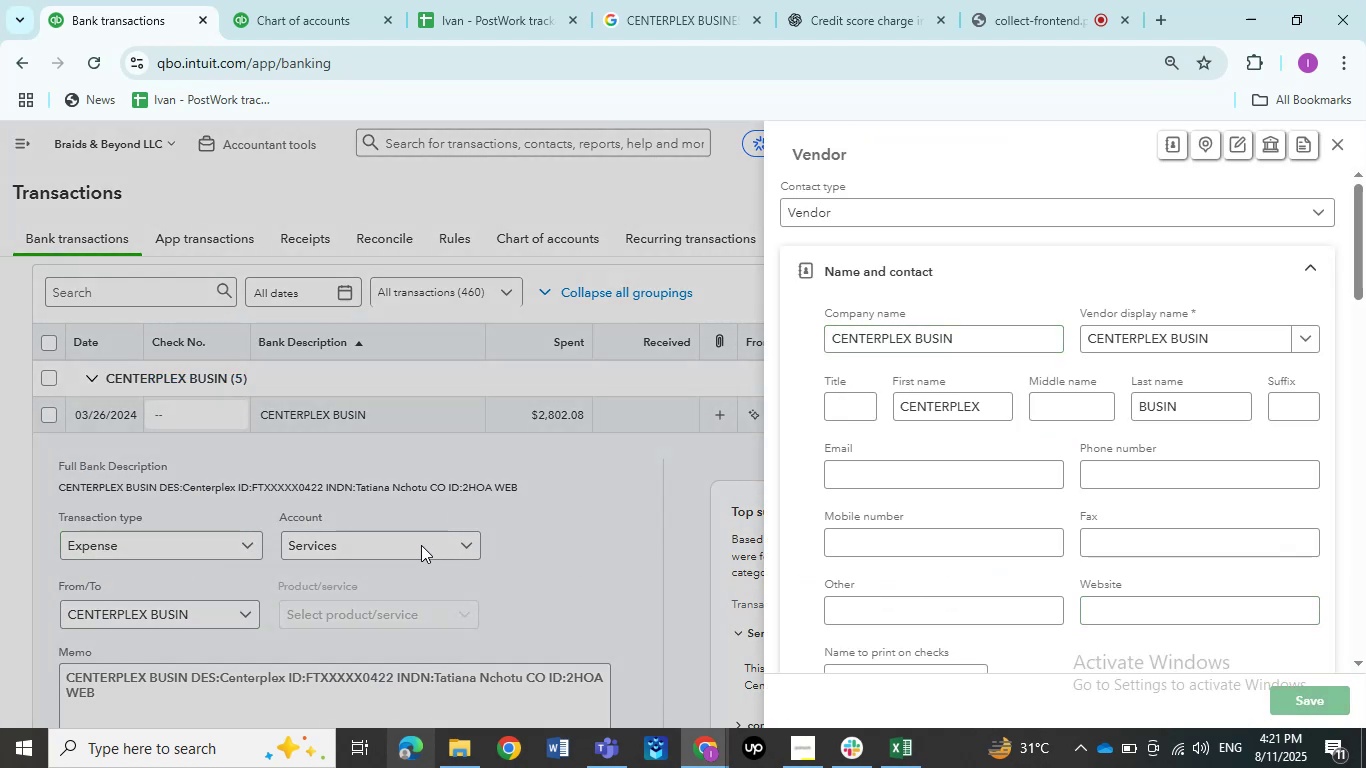 
left_click([420, 545])
 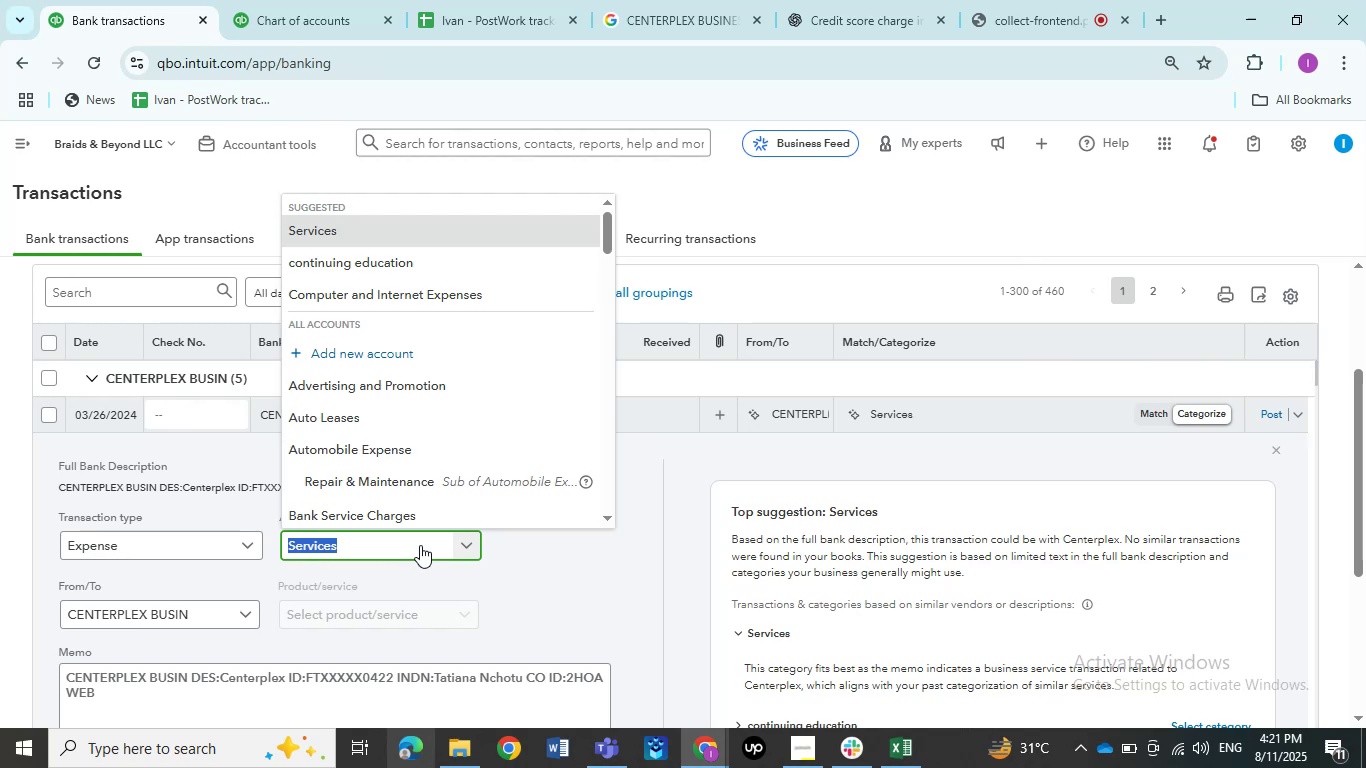 
type(Ask my)
 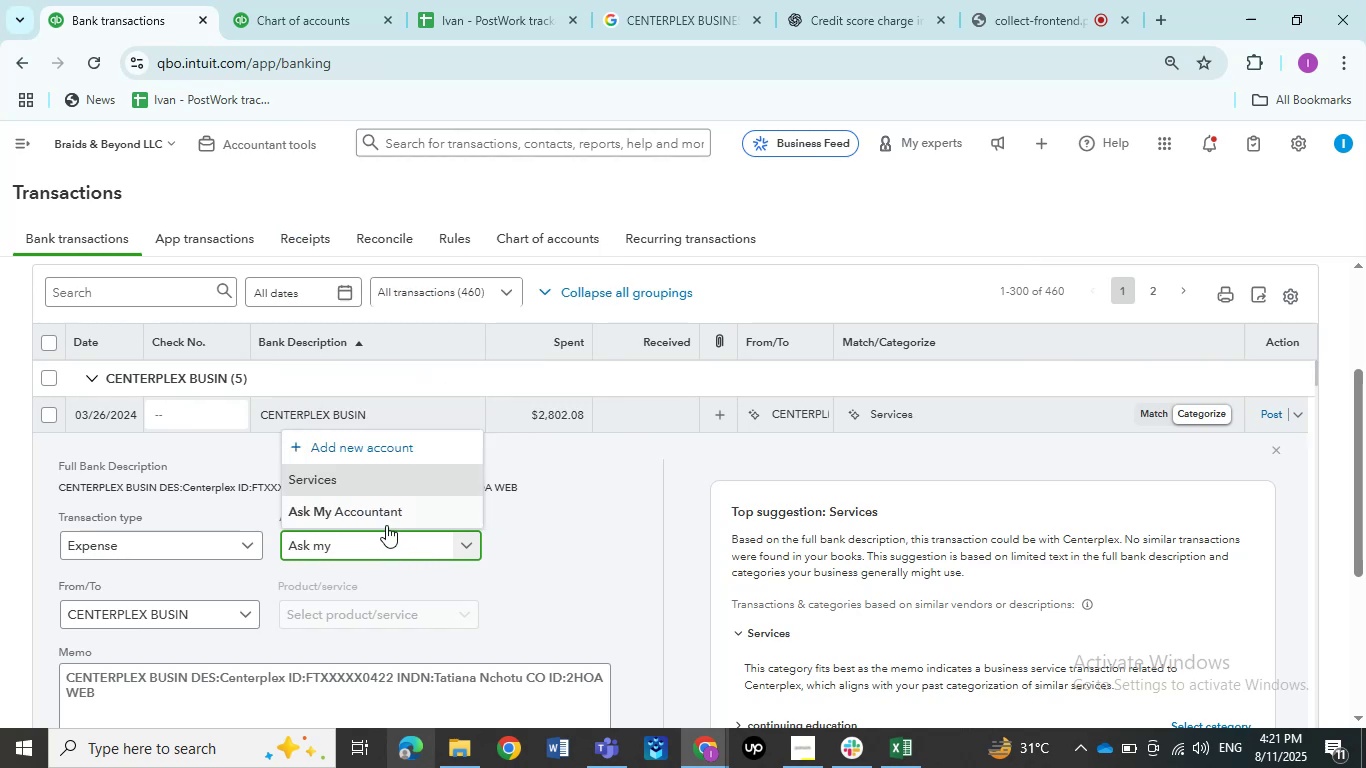 
left_click([384, 520])
 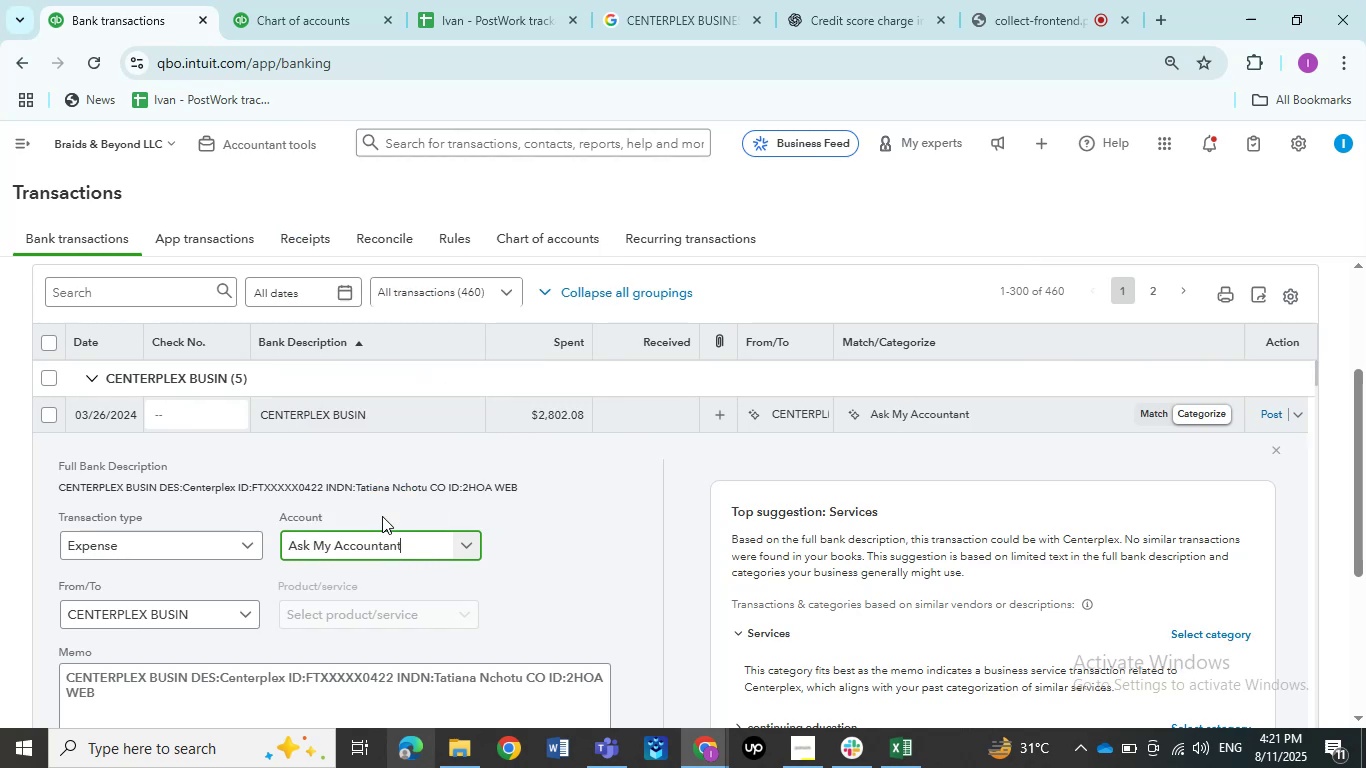 
scroll: coordinate [115, 649], scroll_direction: down, amount: 3.0
 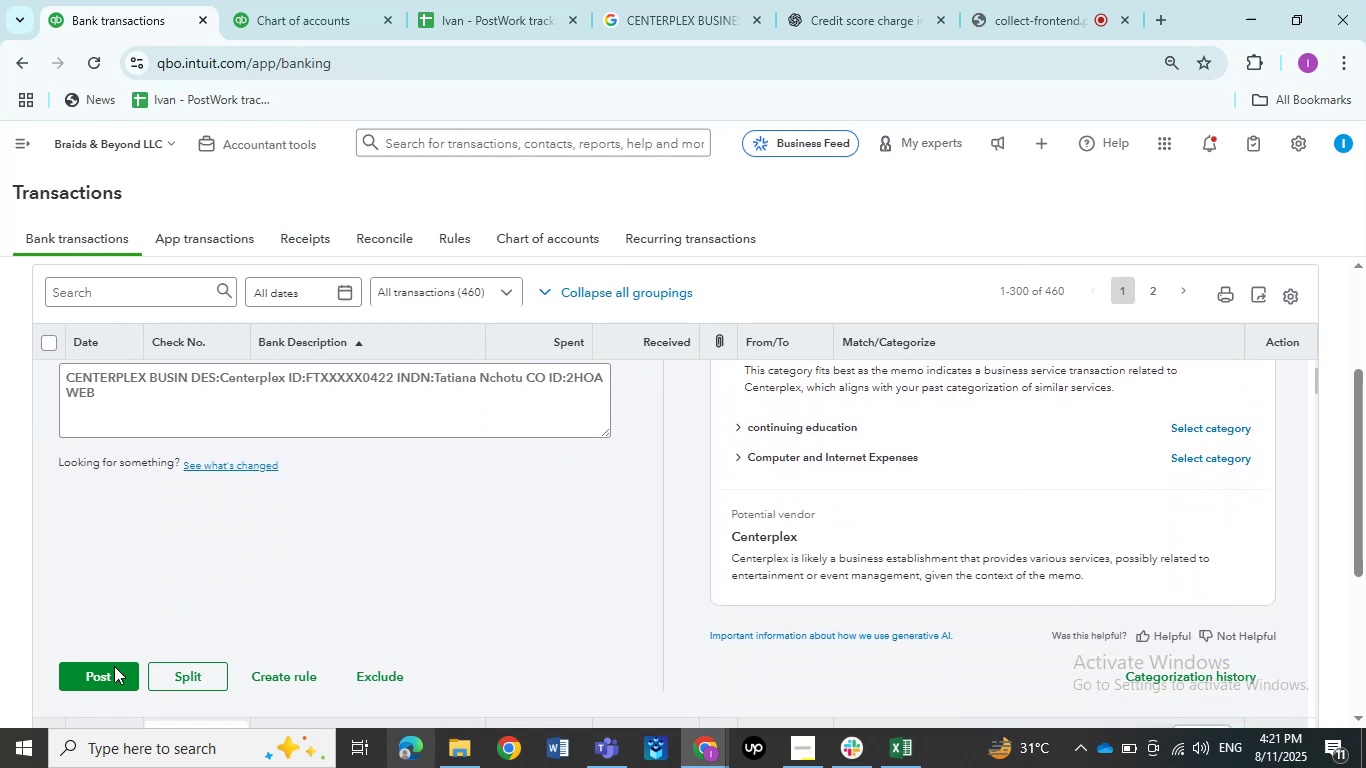 
left_click([114, 666])
 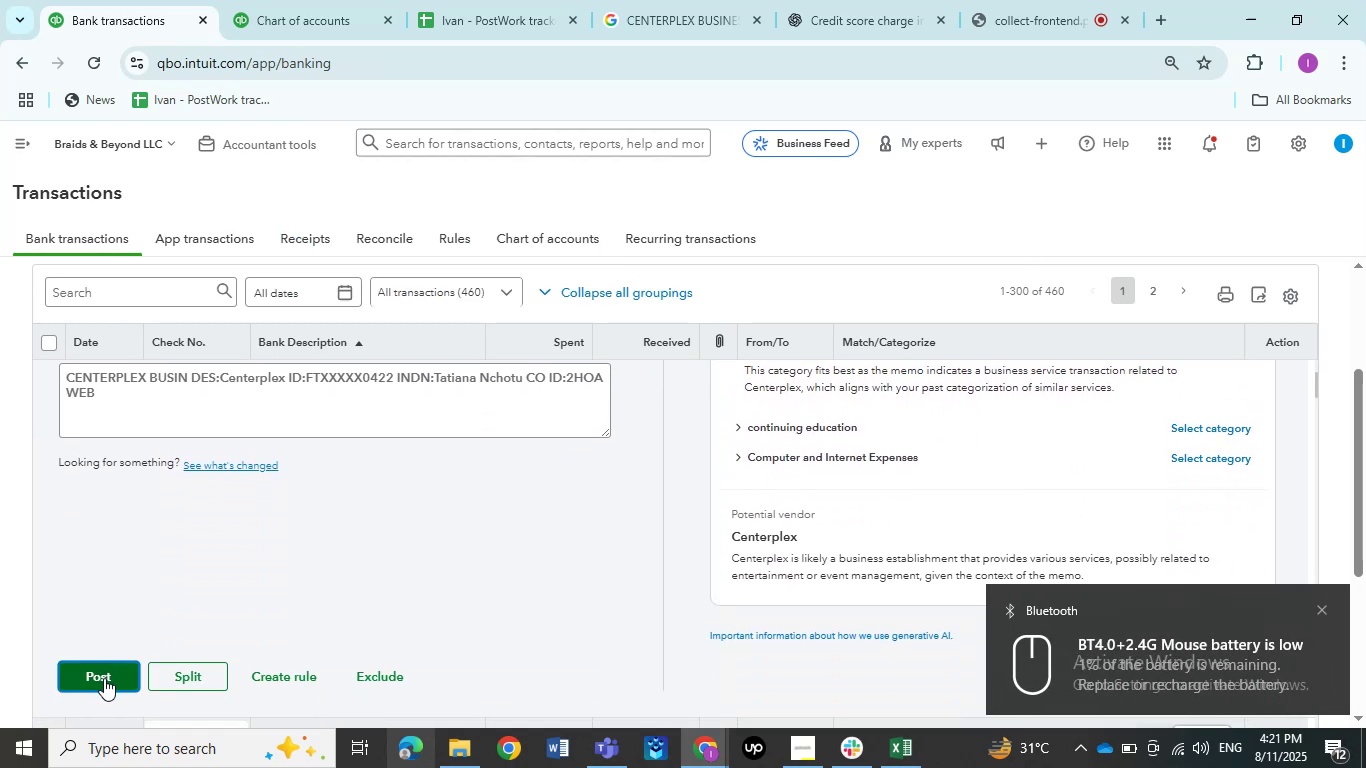 
left_click([102, 676])
 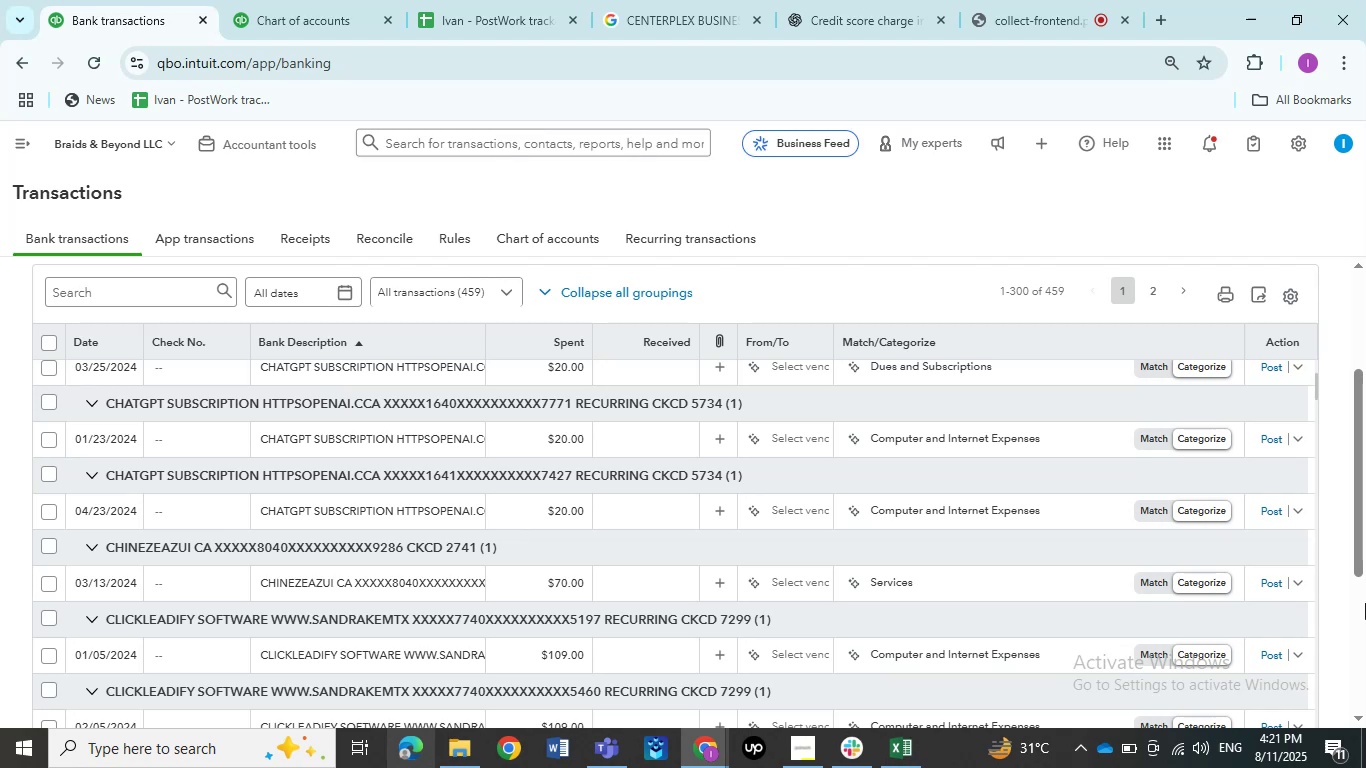 
wait(16.46)
 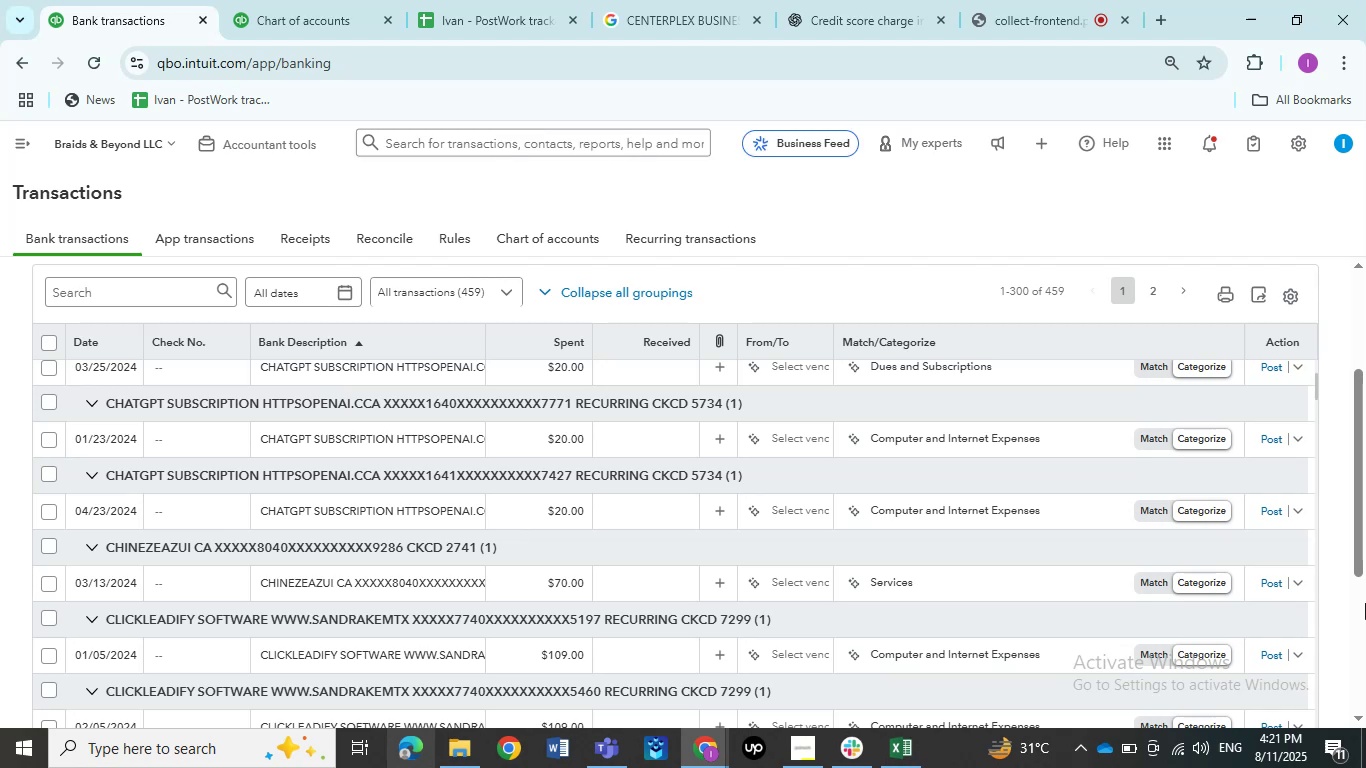 
scroll: coordinate [828, 481], scroll_direction: up, amount: 6.0
 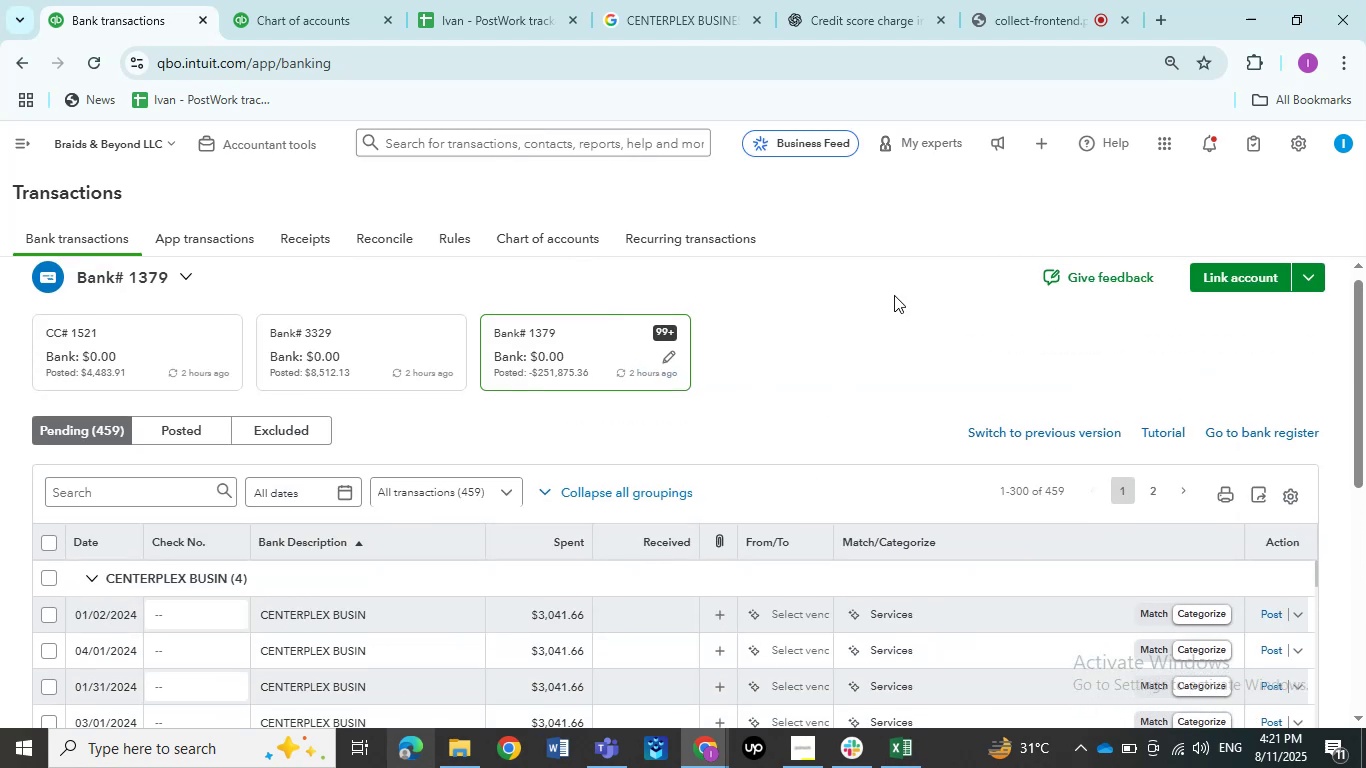 
scroll: coordinate [762, 404], scroll_direction: down, amount: 2.0
 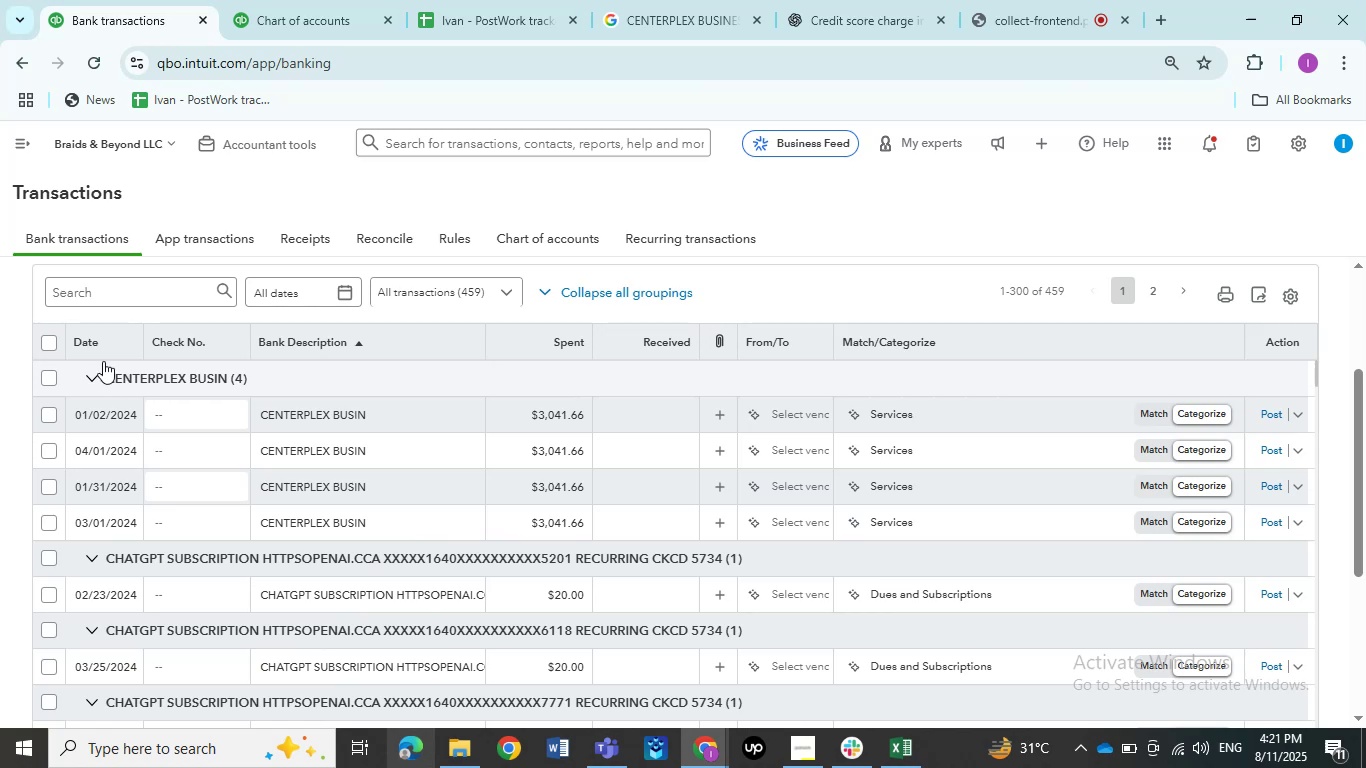 
left_click([41, 376])
 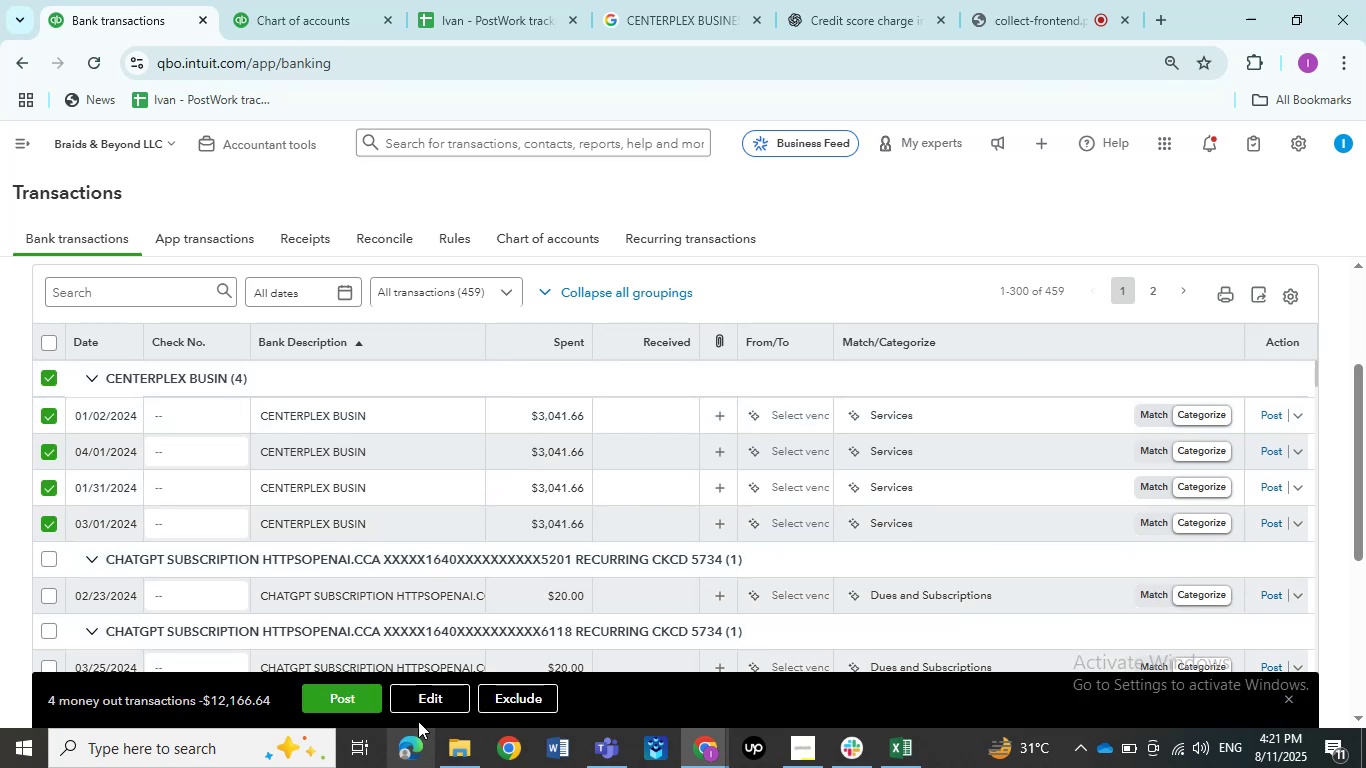 
left_click([426, 689])
 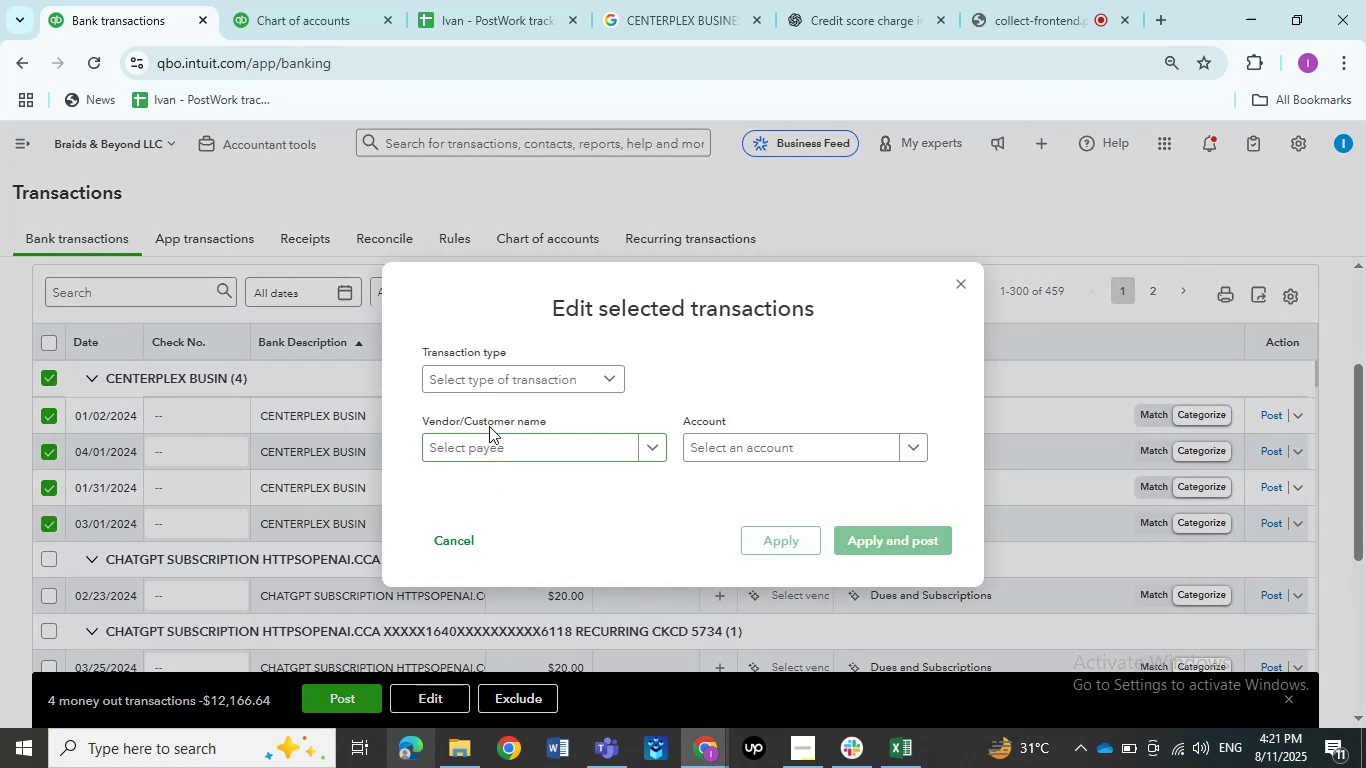 
left_click([471, 379])
 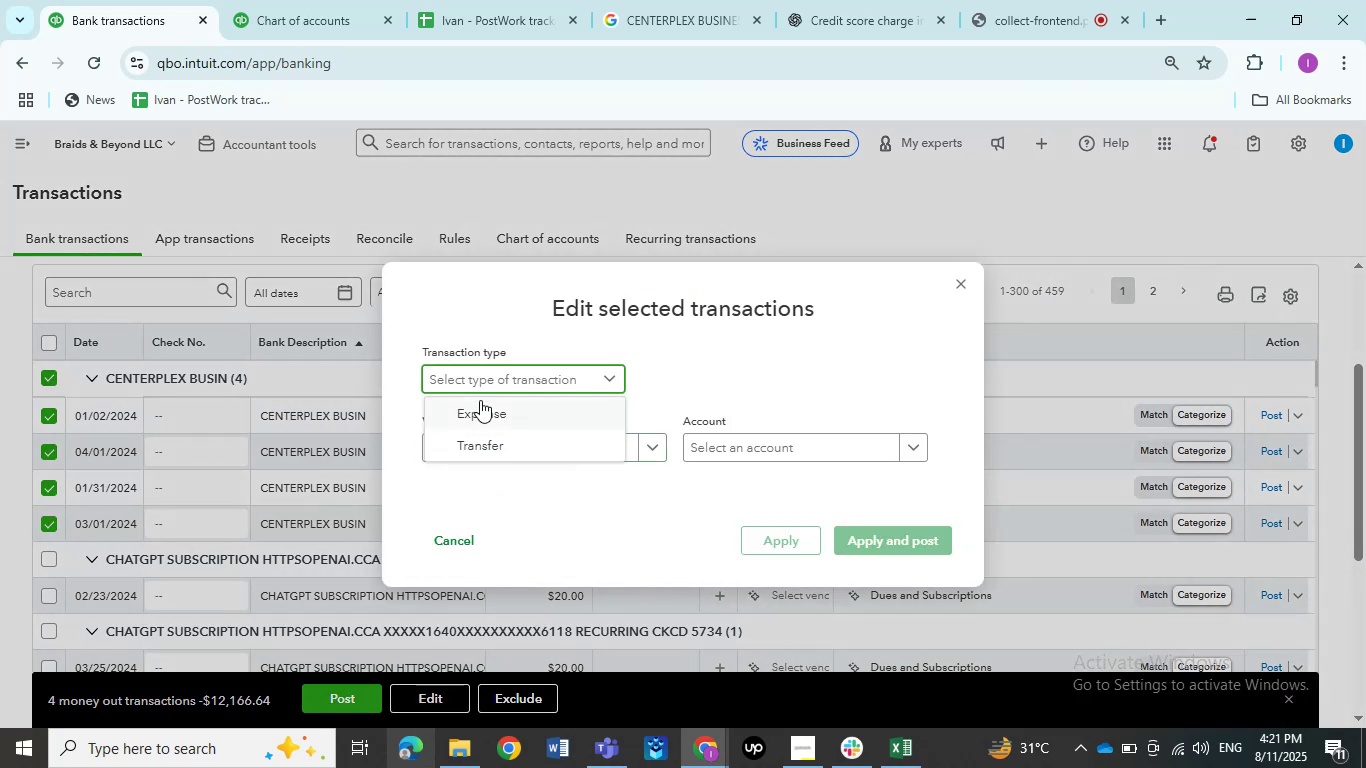 
left_click([483, 407])
 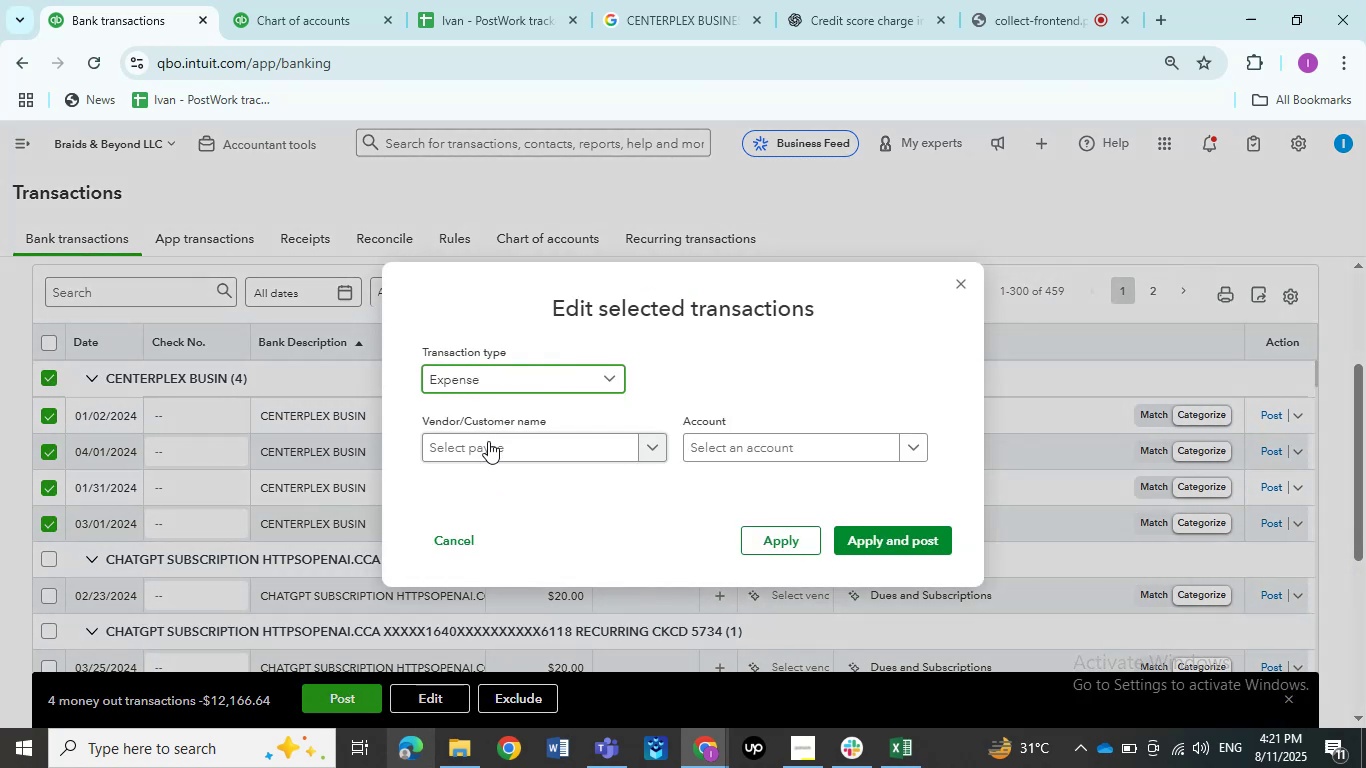 
left_click([488, 444])
 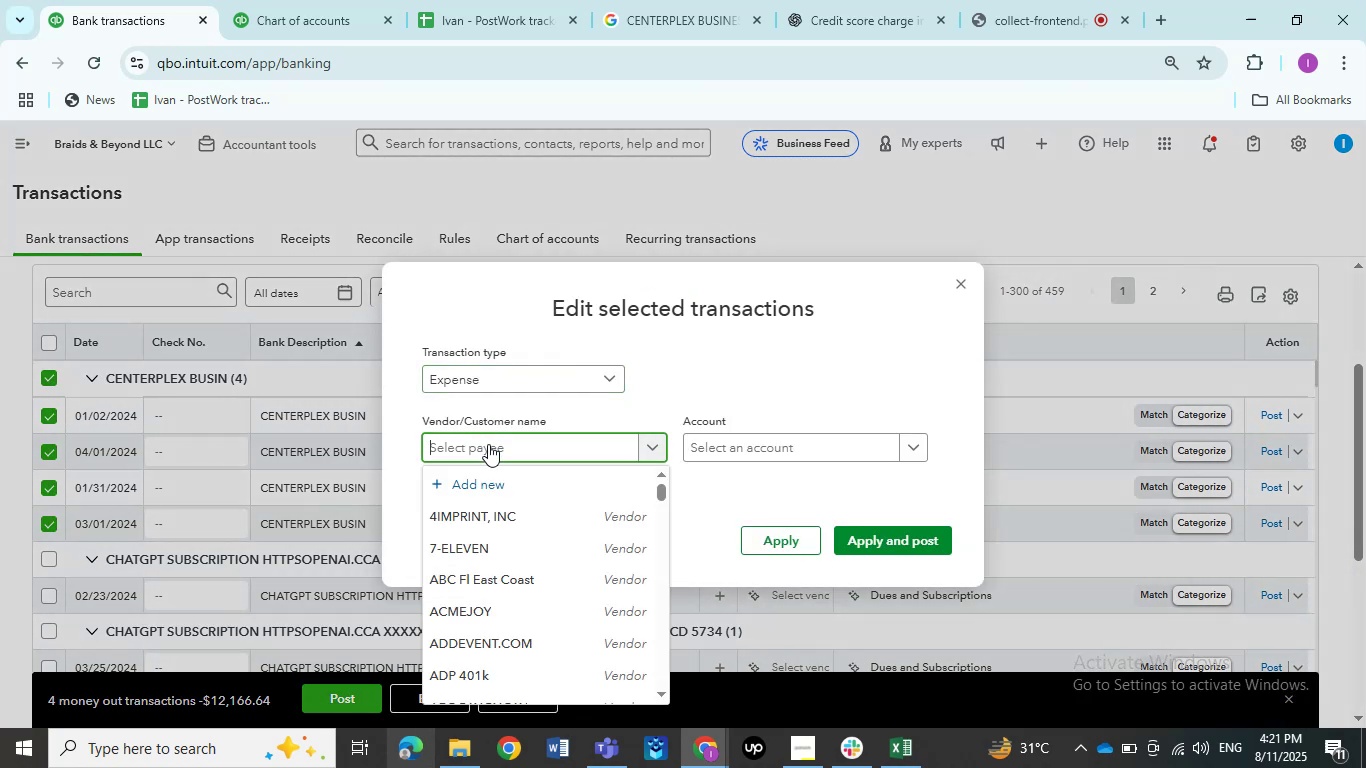 
key(Control+V)
 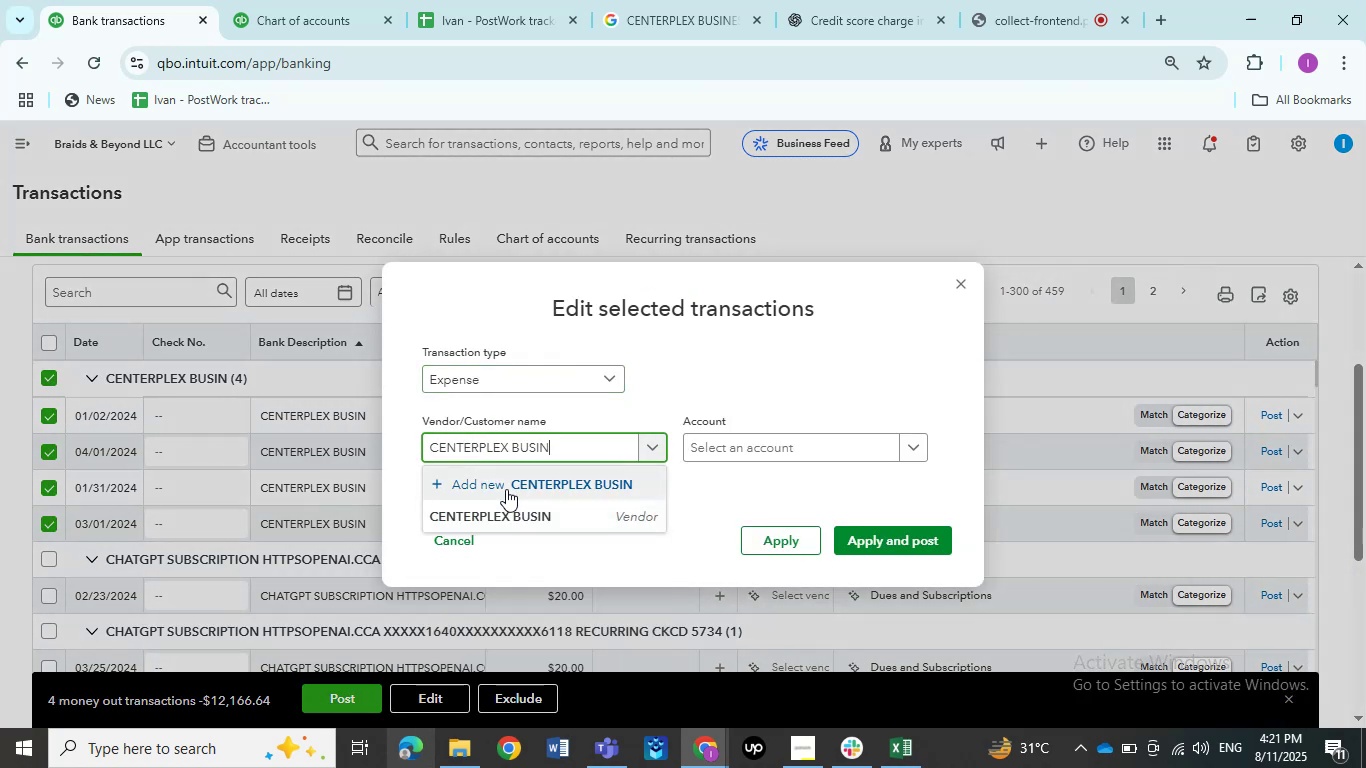 
left_click([510, 513])
 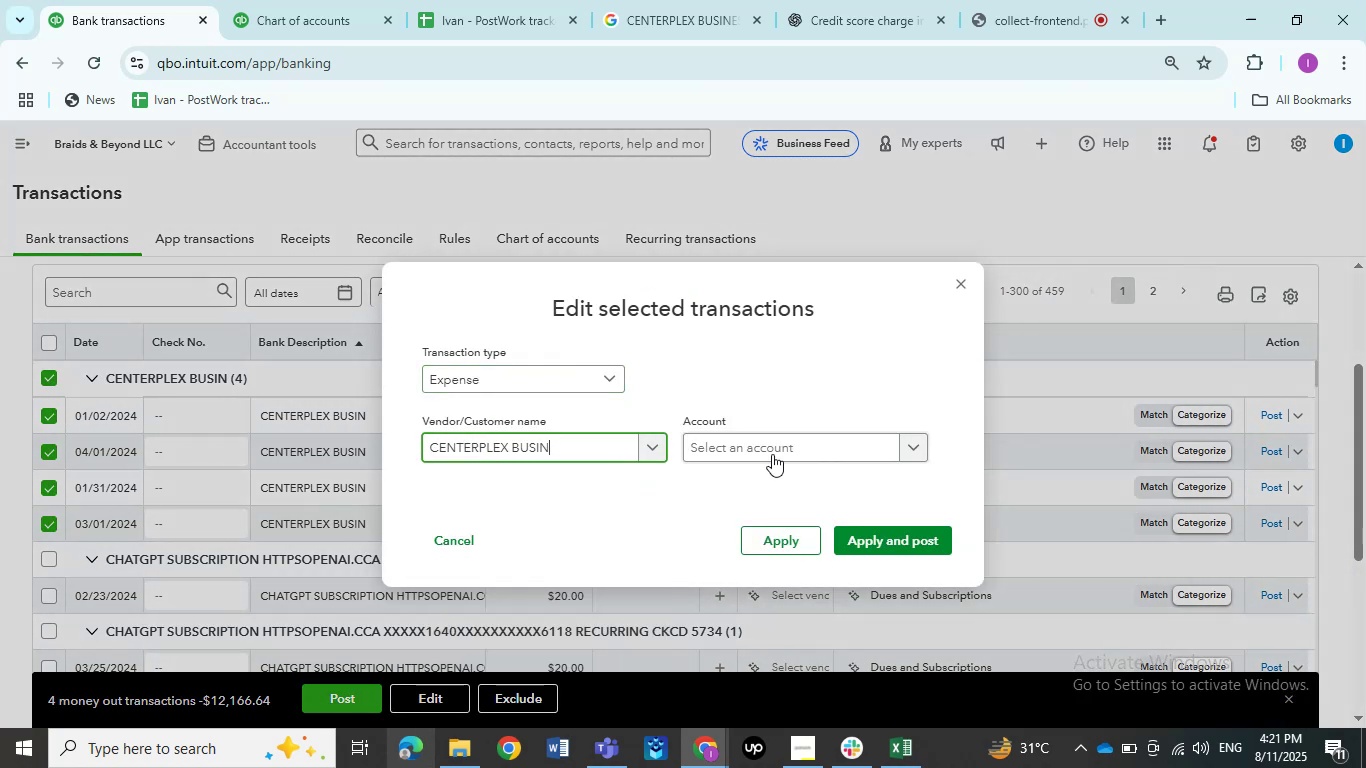 
left_click([771, 453])
 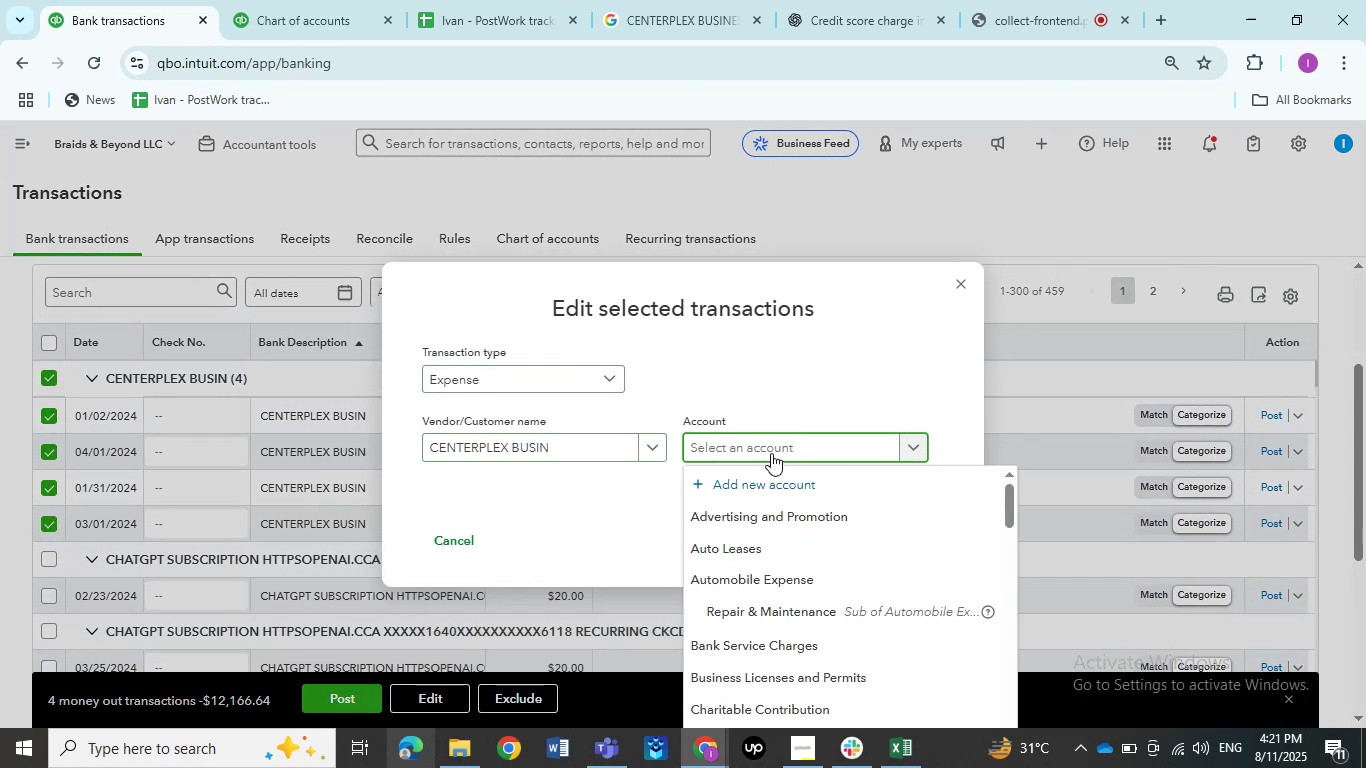 
type(Ask my)
 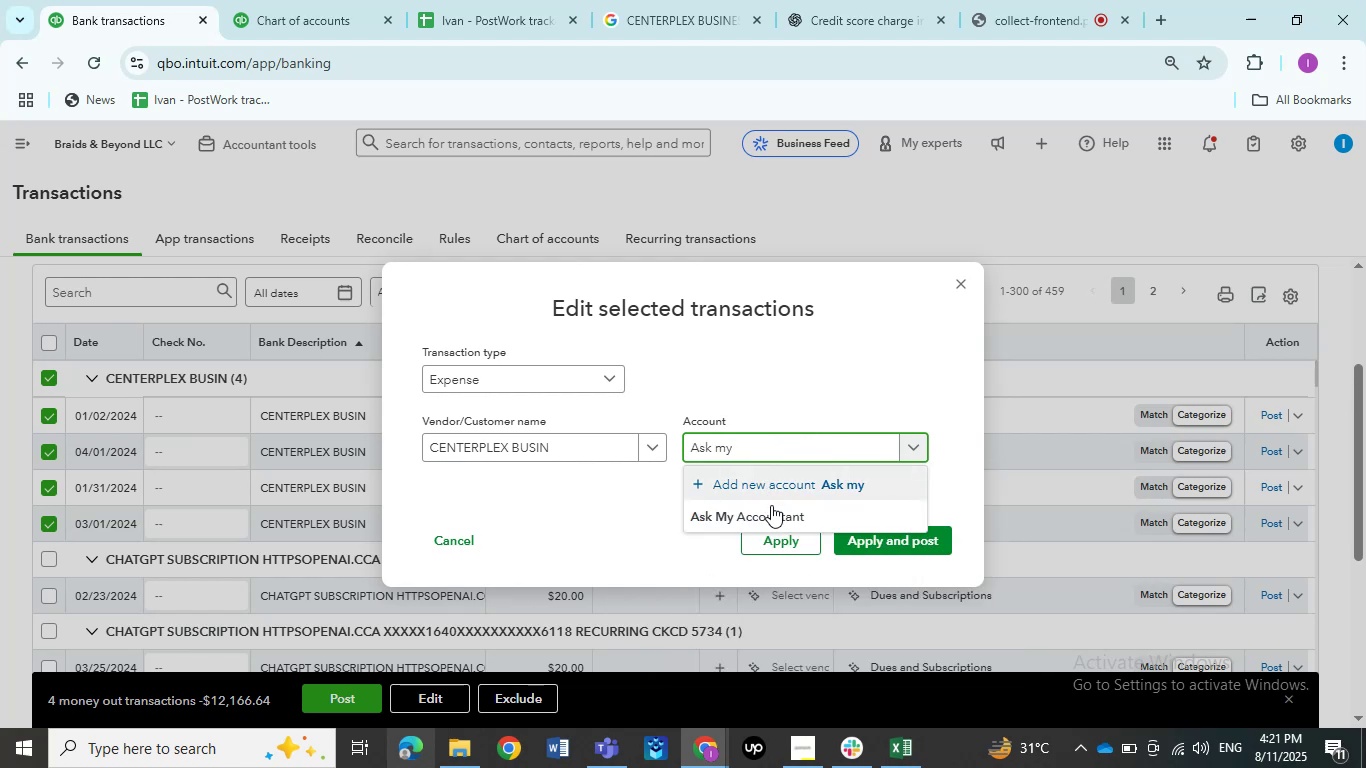 
left_click([771, 510])
 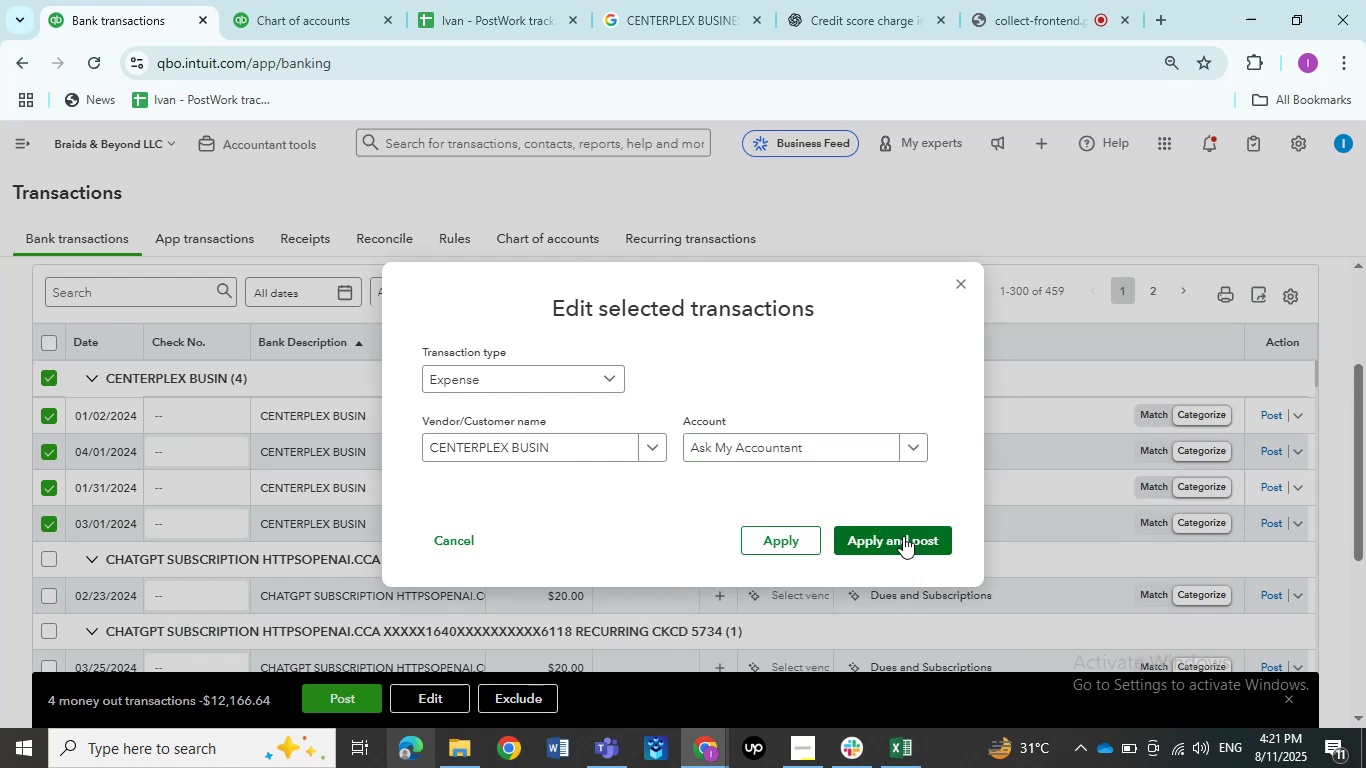 
left_click([903, 536])
 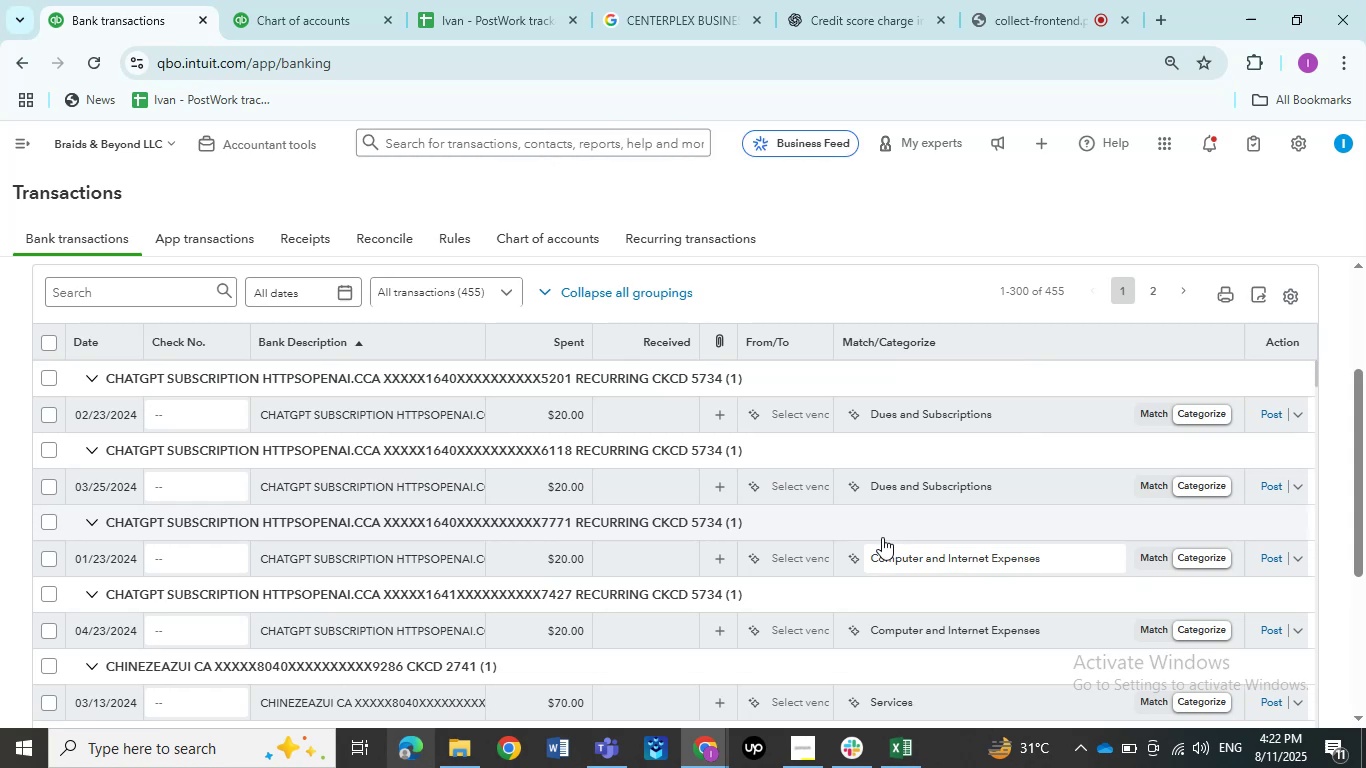 
wait(17.98)
 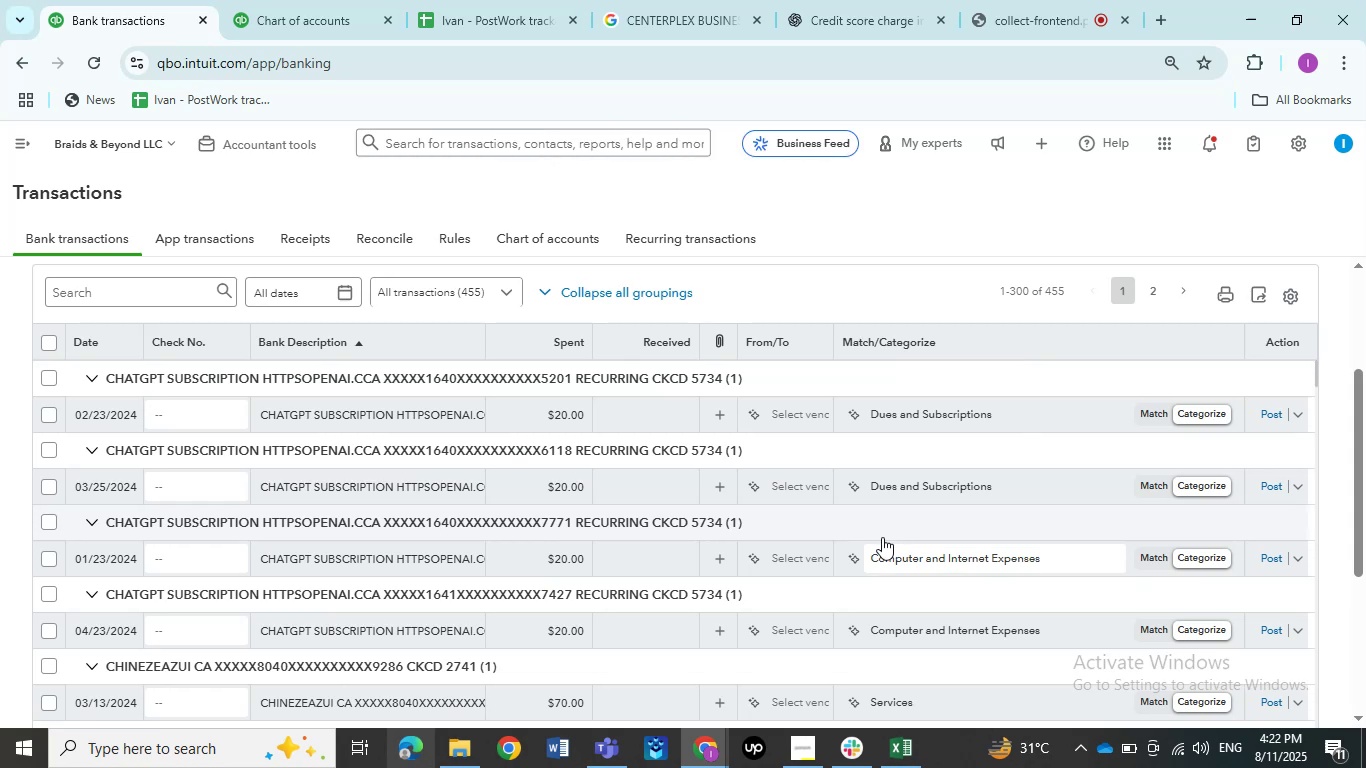 
scroll: coordinate [746, 510], scroll_direction: up, amount: 3.0
 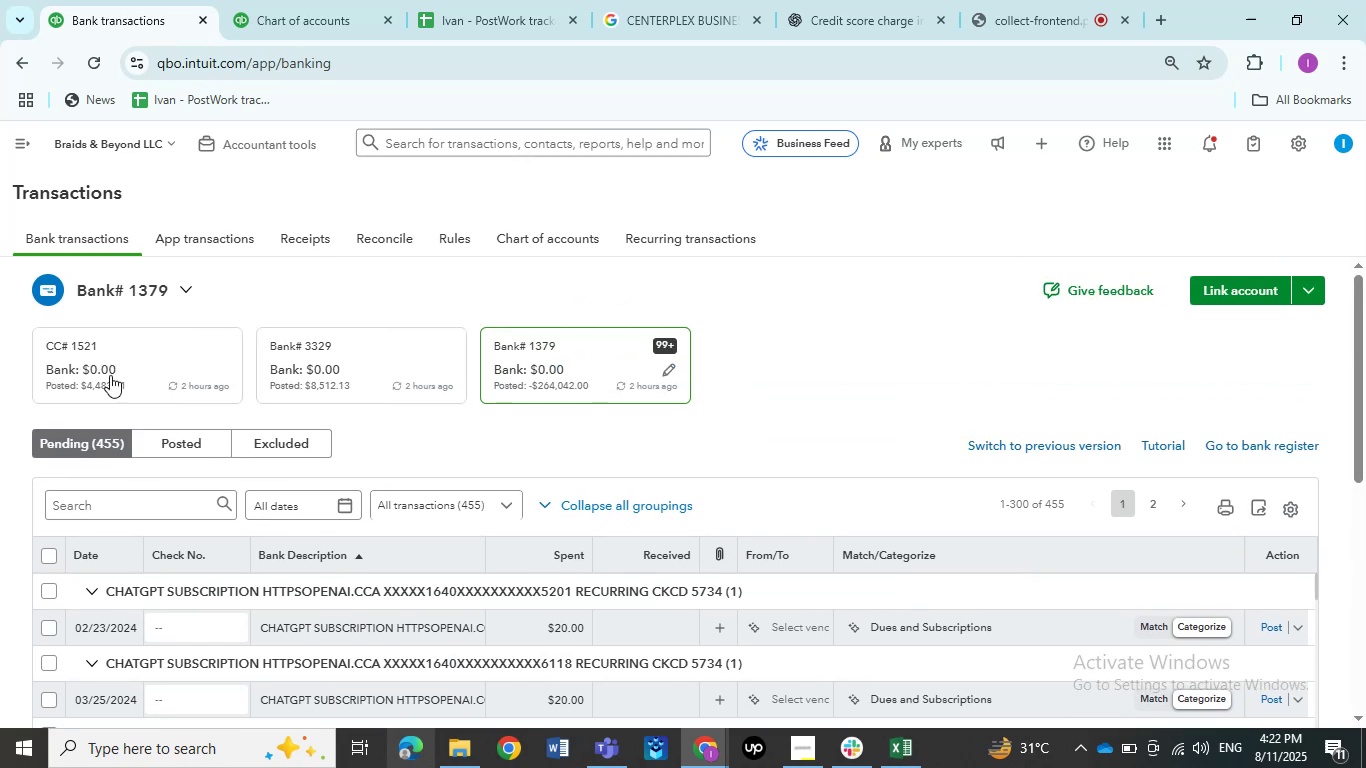 
scroll: coordinate [323, 443], scroll_direction: down, amount: 2.0
 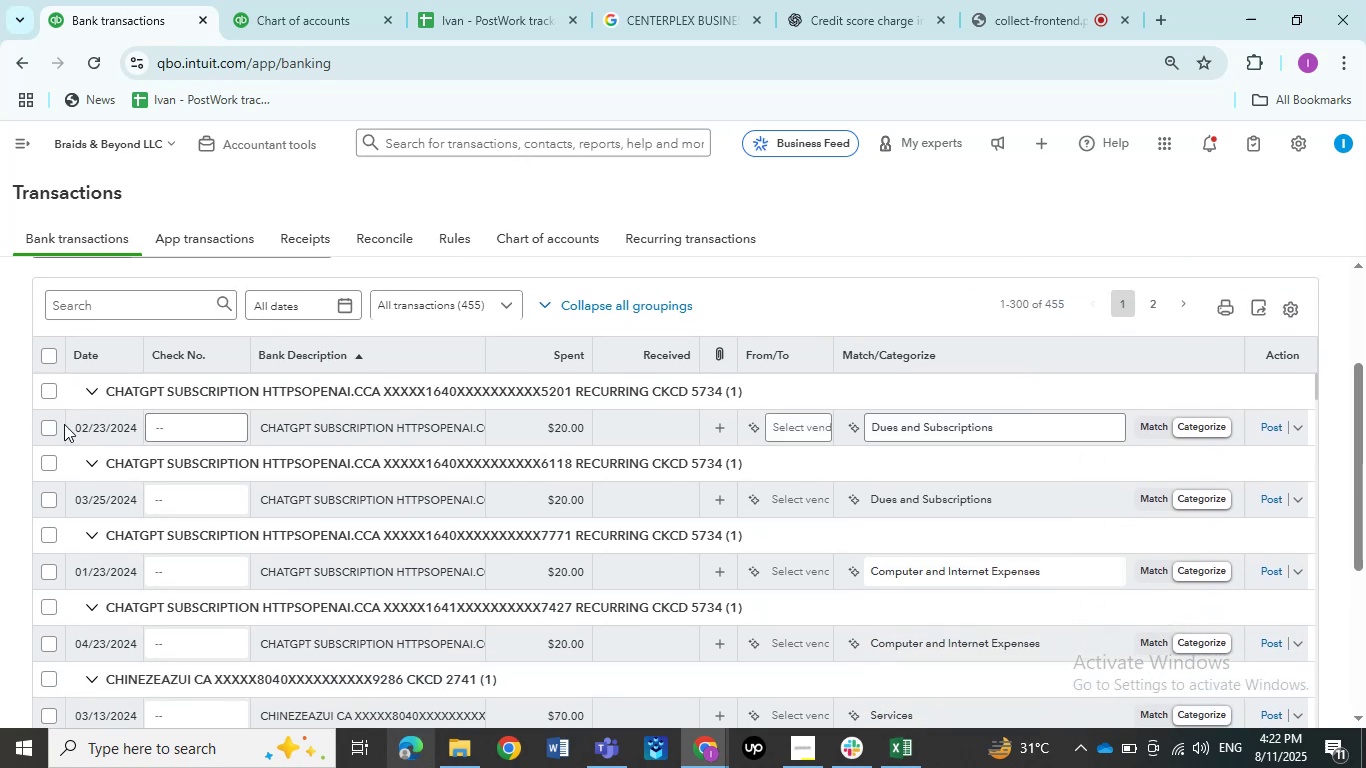 
left_click([55, 429])
 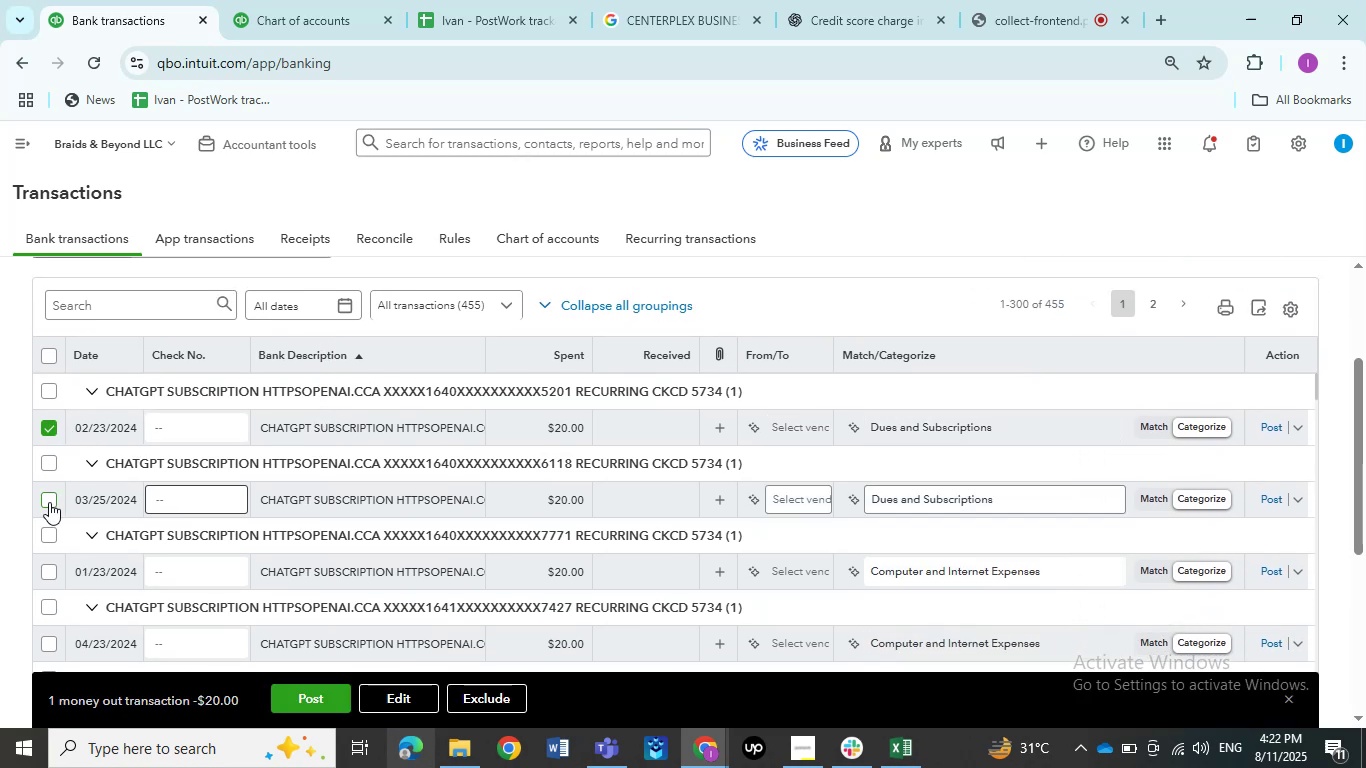 
left_click([48, 503])
 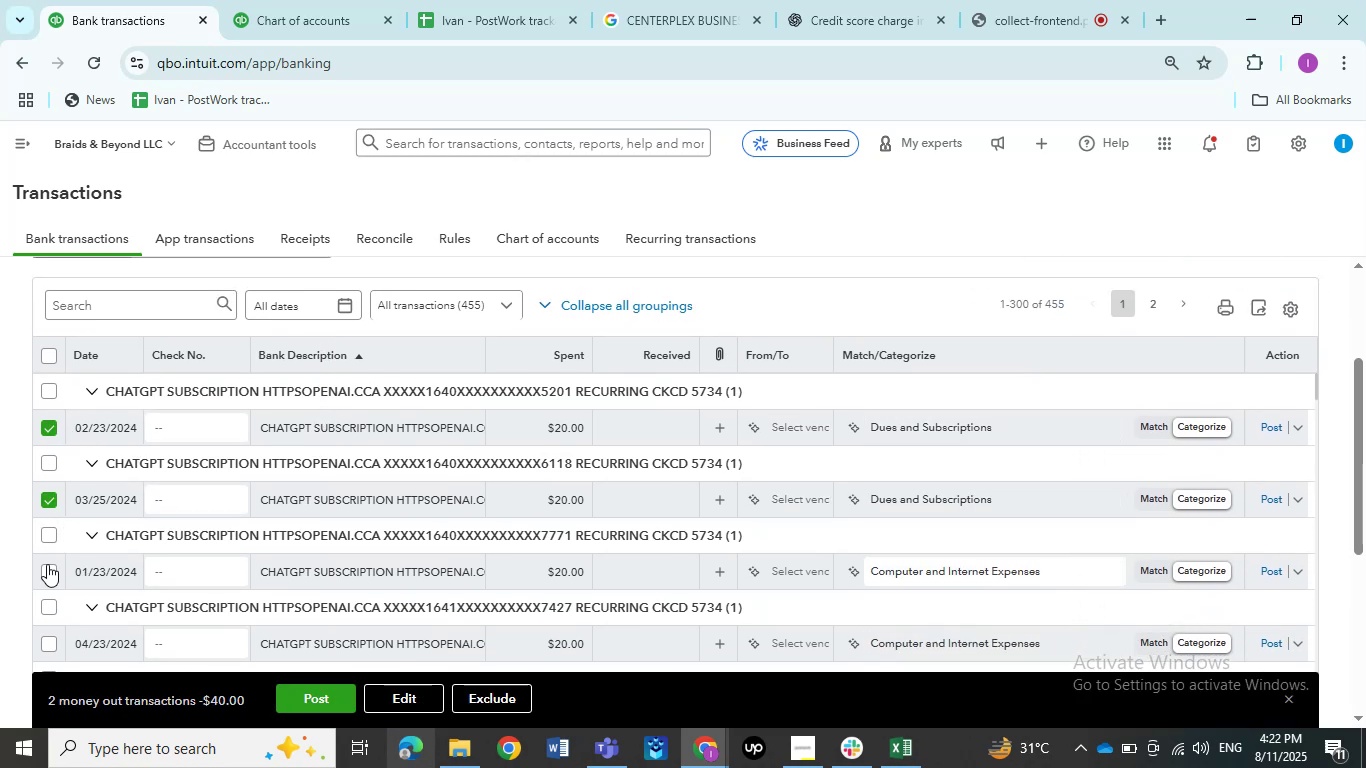 
left_click([45, 575])
 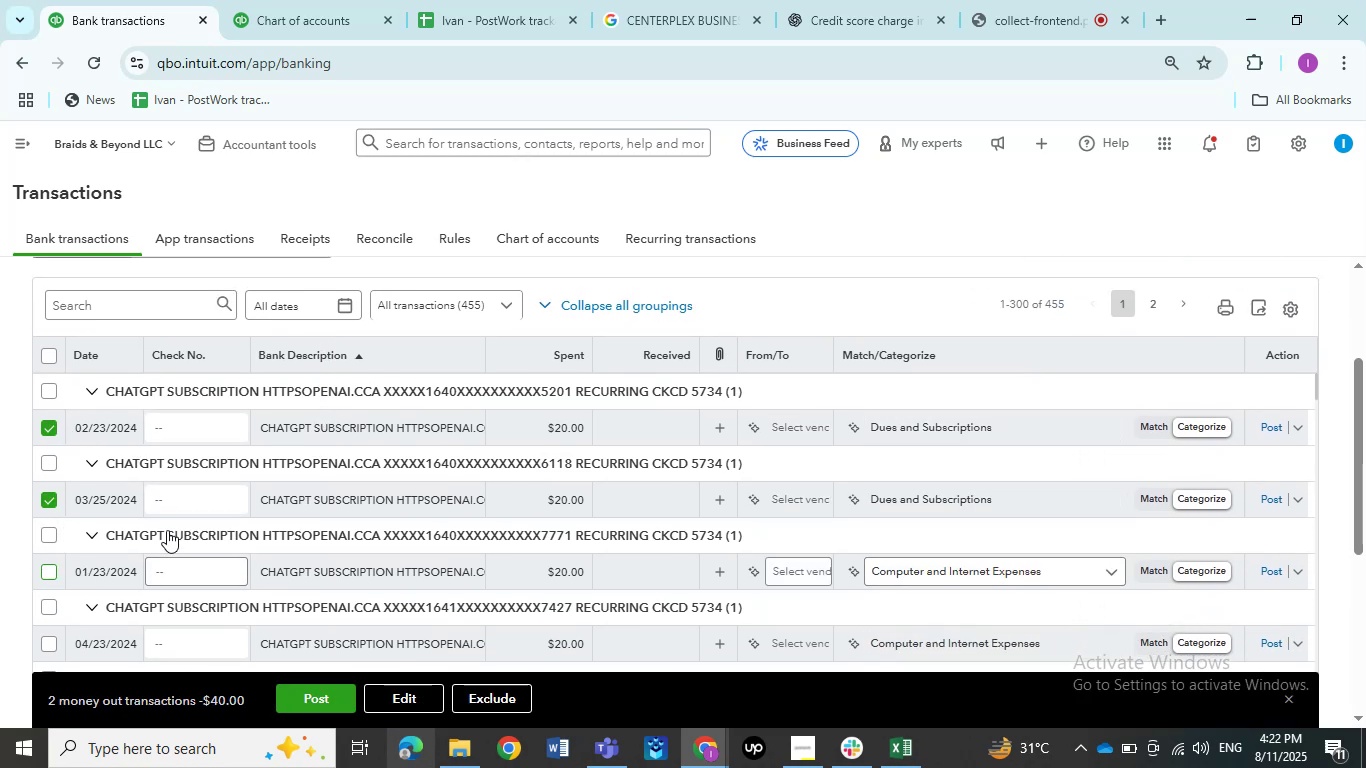 
scroll: coordinate [189, 515], scroll_direction: down, amount: 2.0
 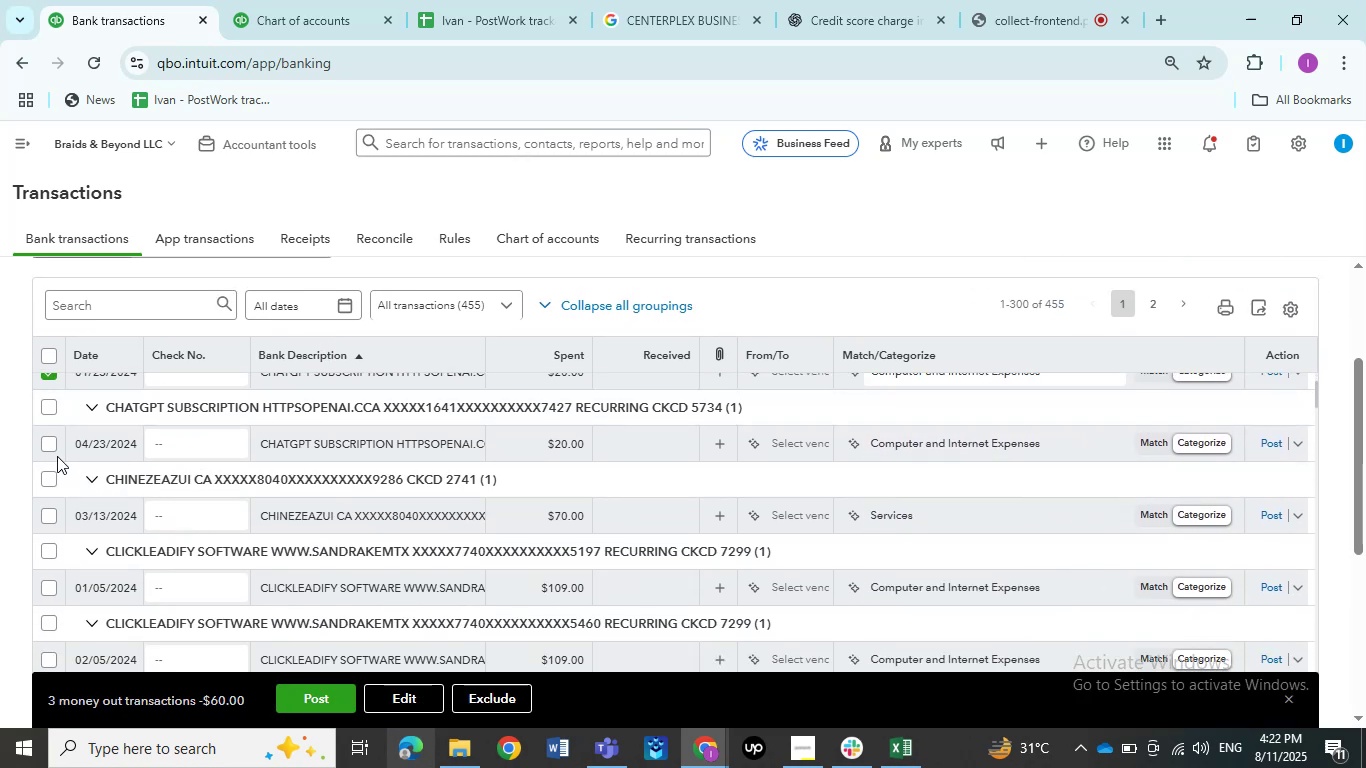 
left_click([48, 446])
 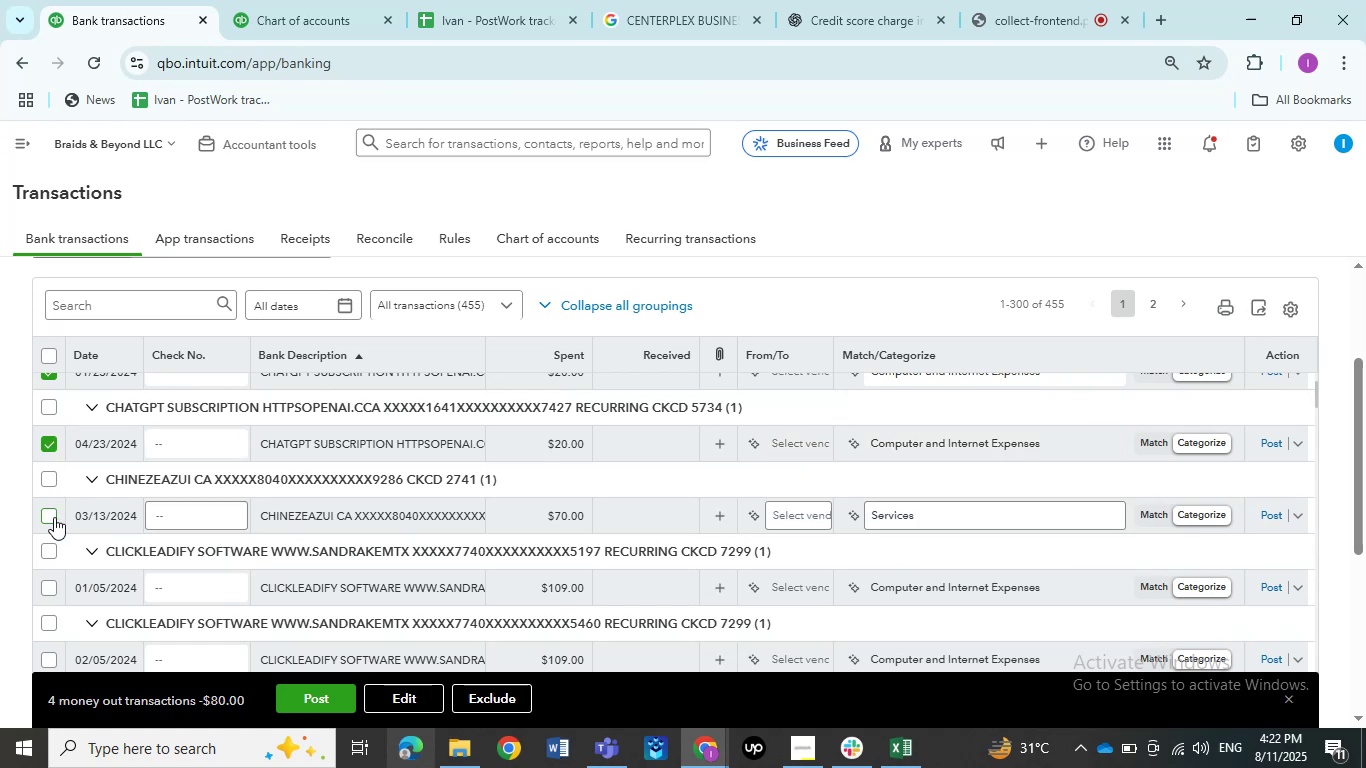 
left_click([51, 518])
 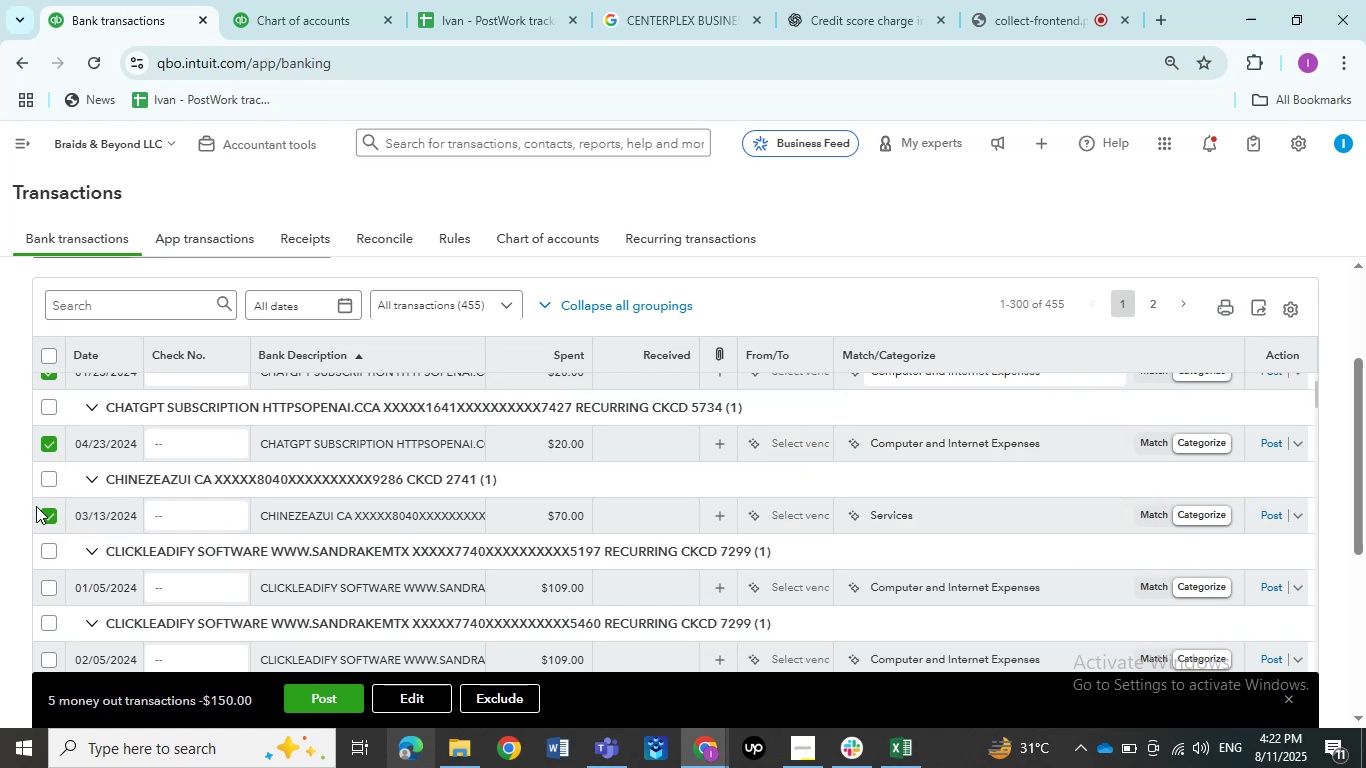 
left_click([55, 516])
 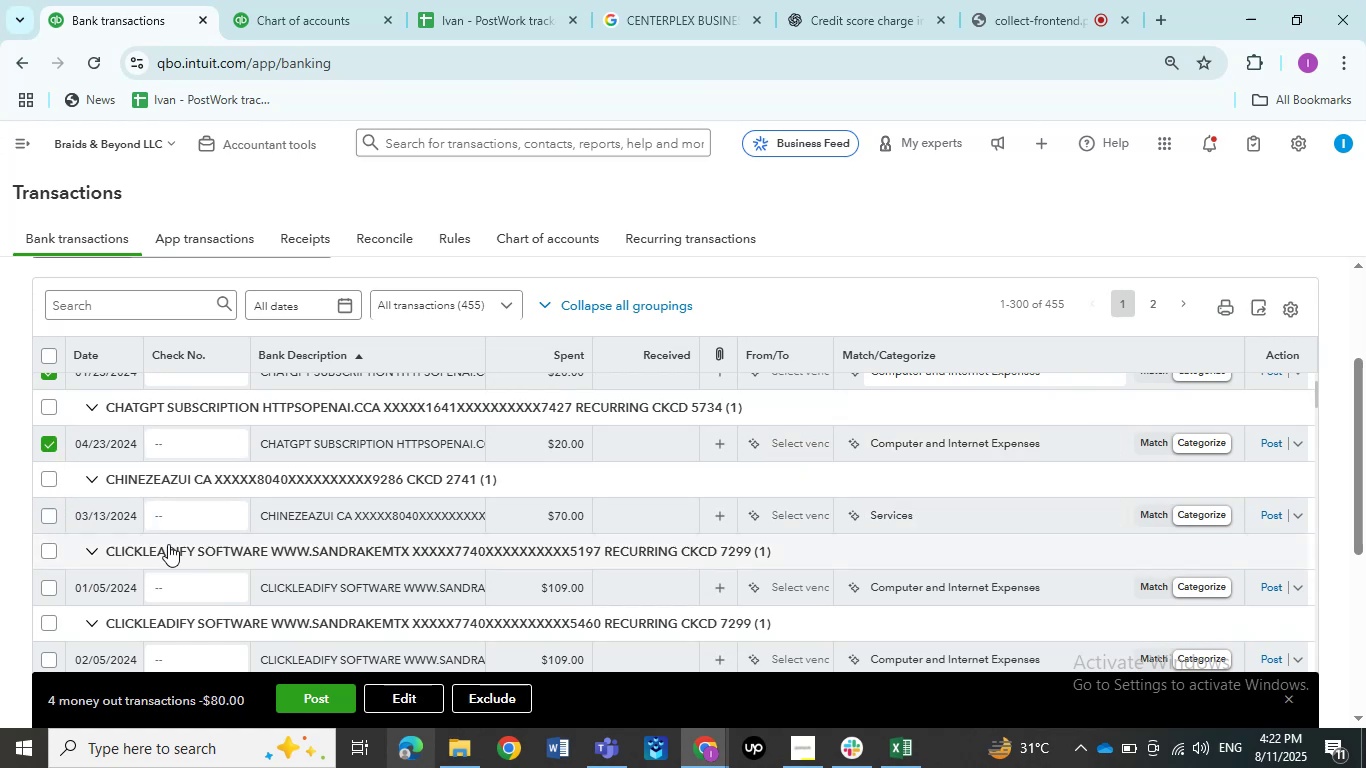 
scroll: coordinate [313, 526], scroll_direction: up, amount: 2.0
 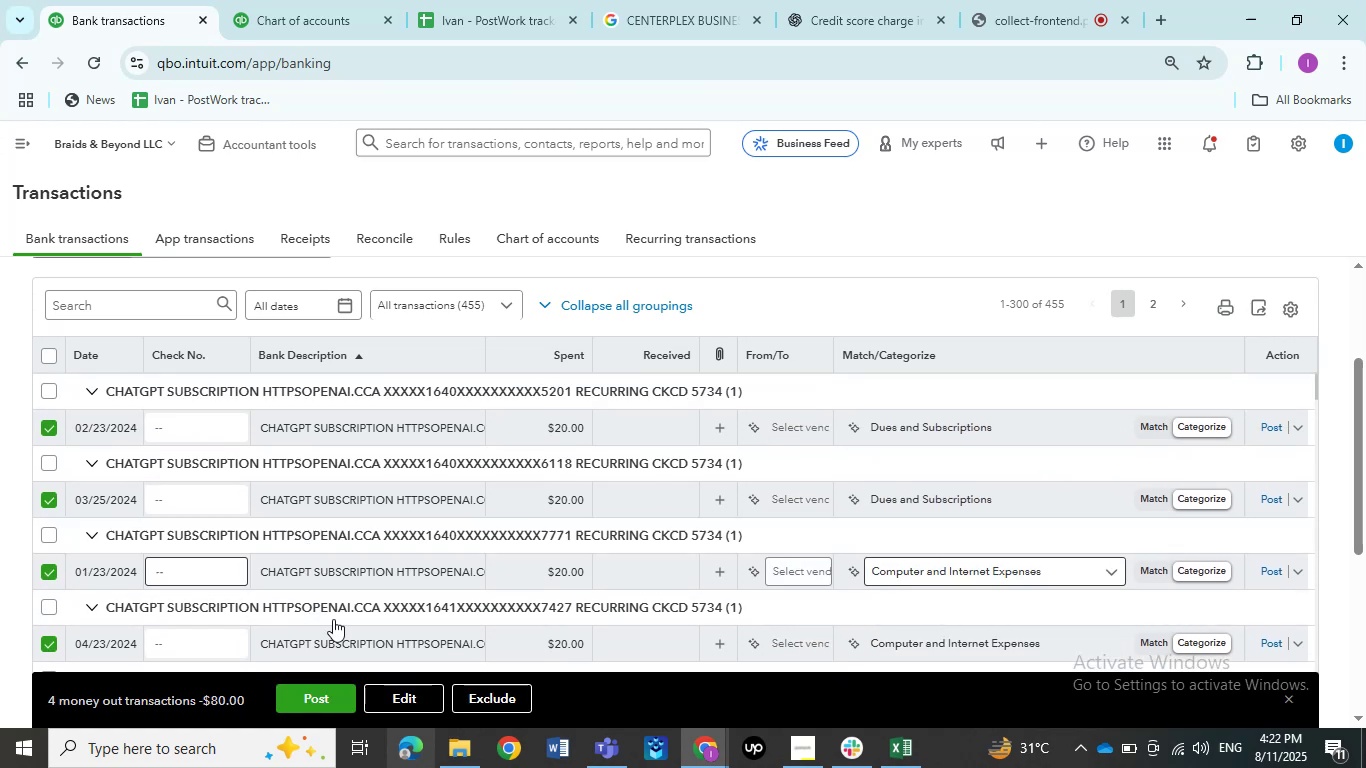 
left_click([399, 702])
 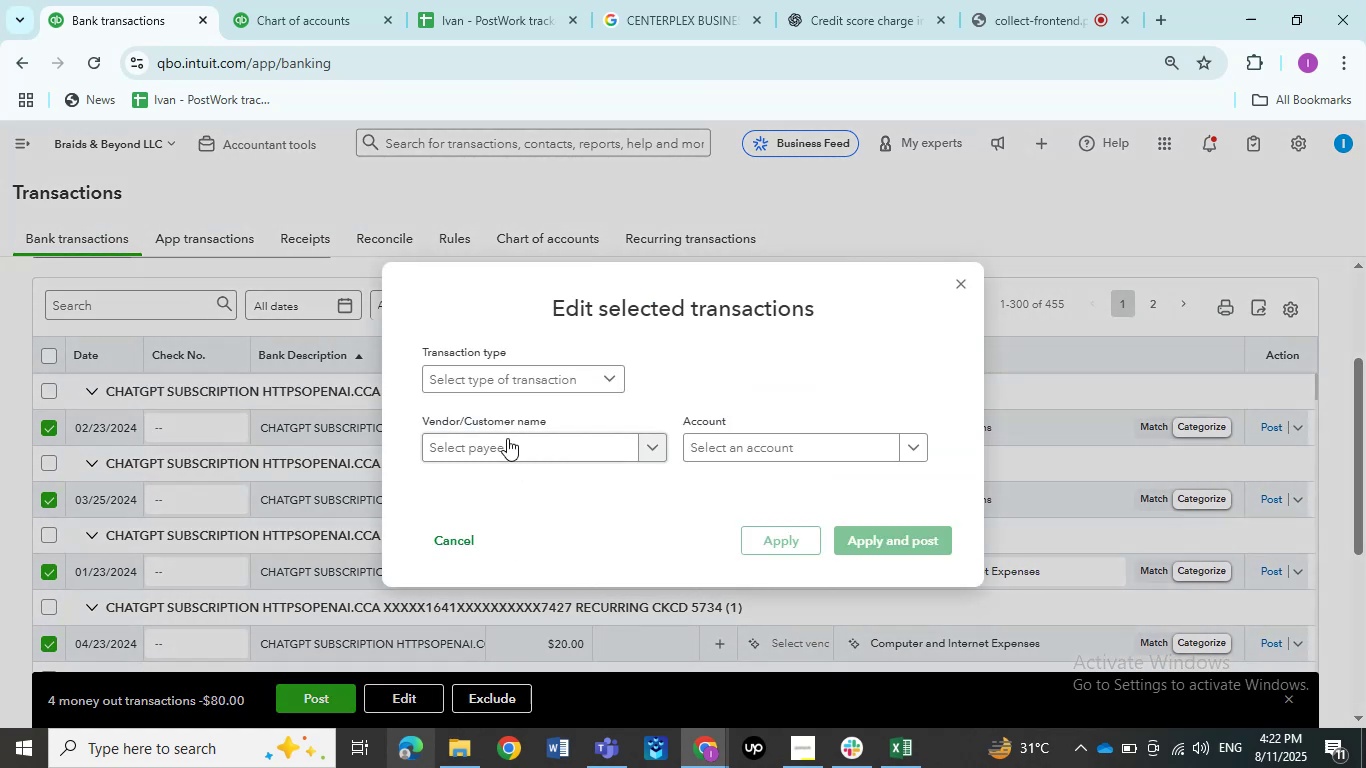 
left_click([499, 375])
 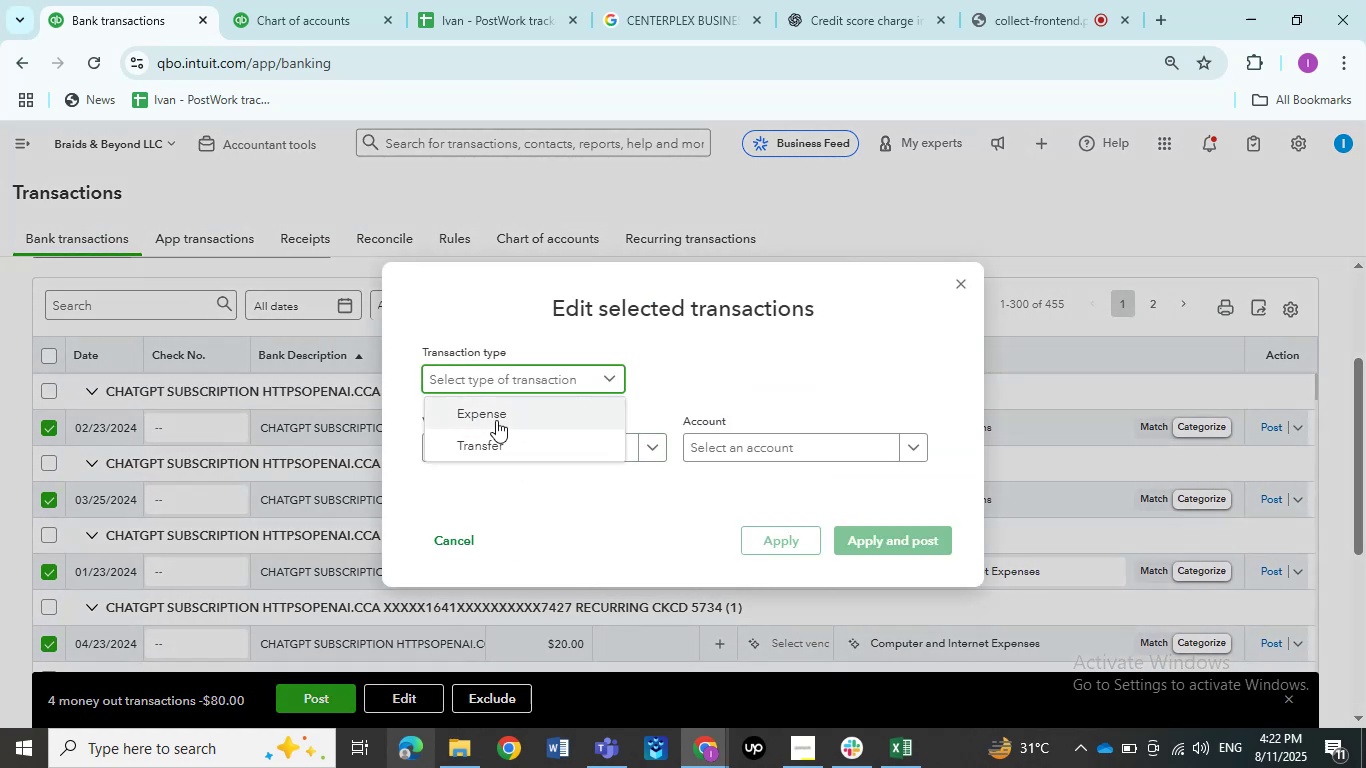 
left_click([496, 420])
 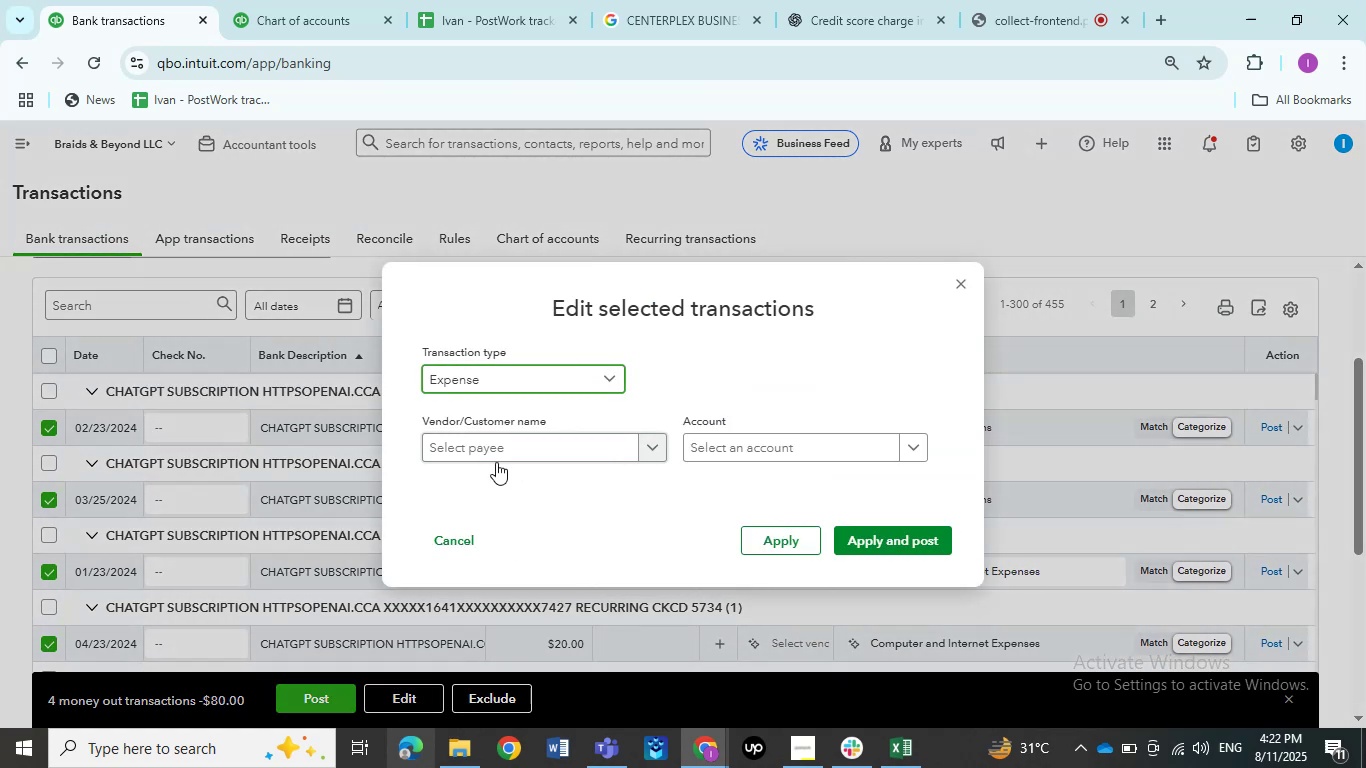 
left_click([496, 462])
 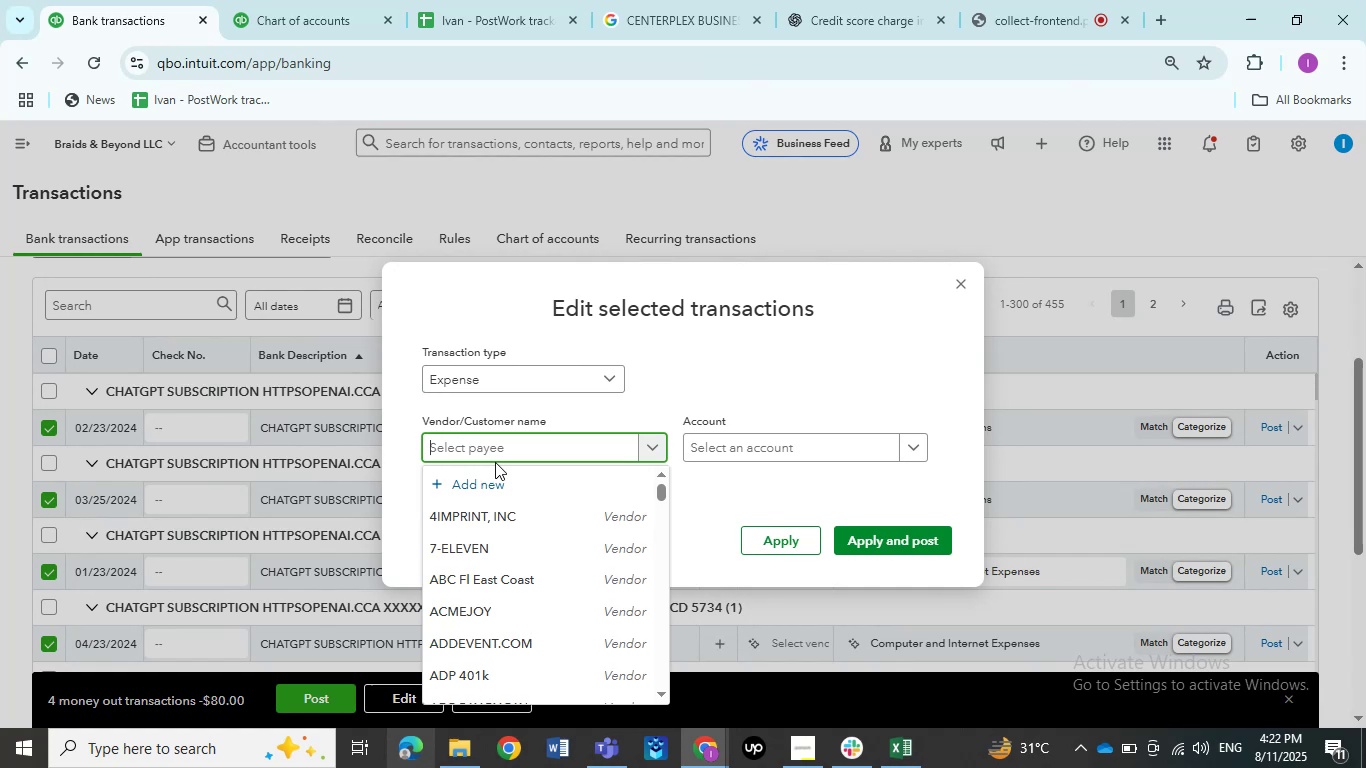 
type(chat)
 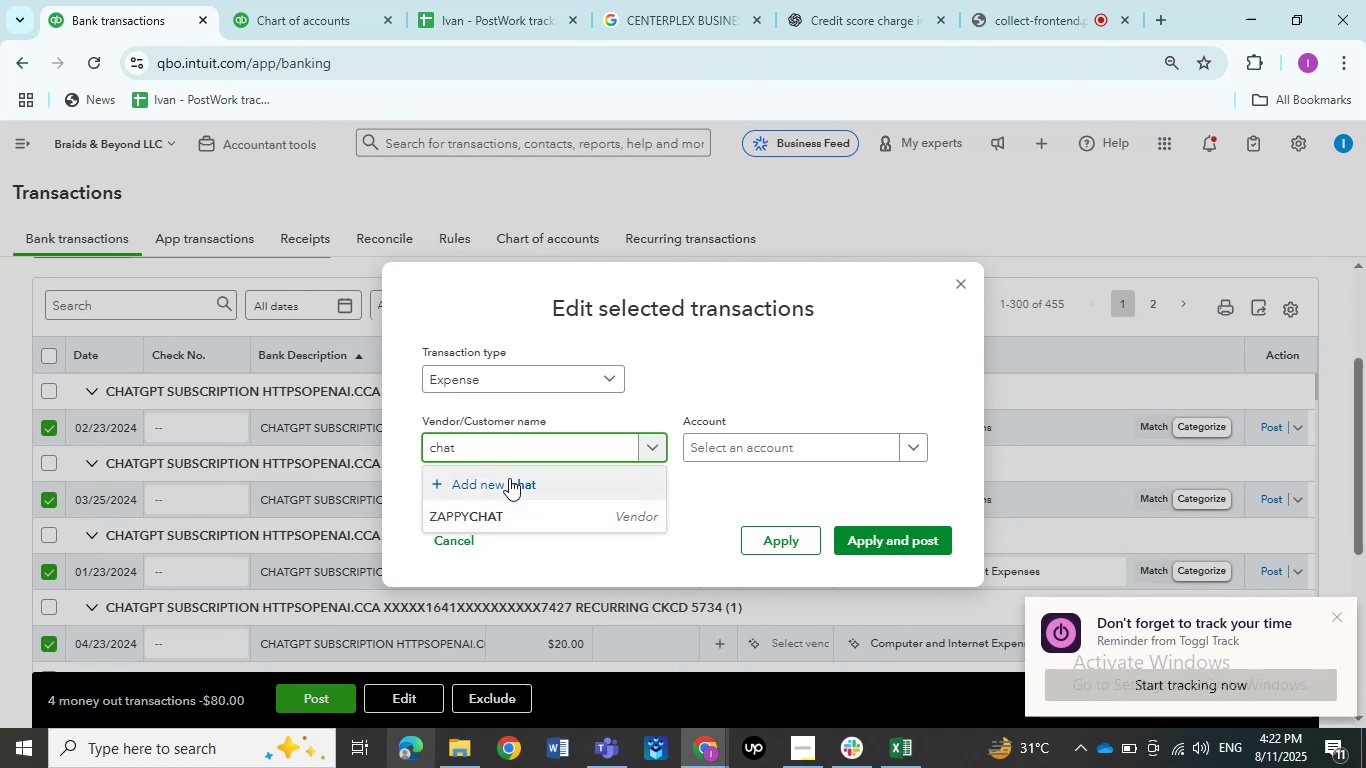 
key(ArrowLeft)
 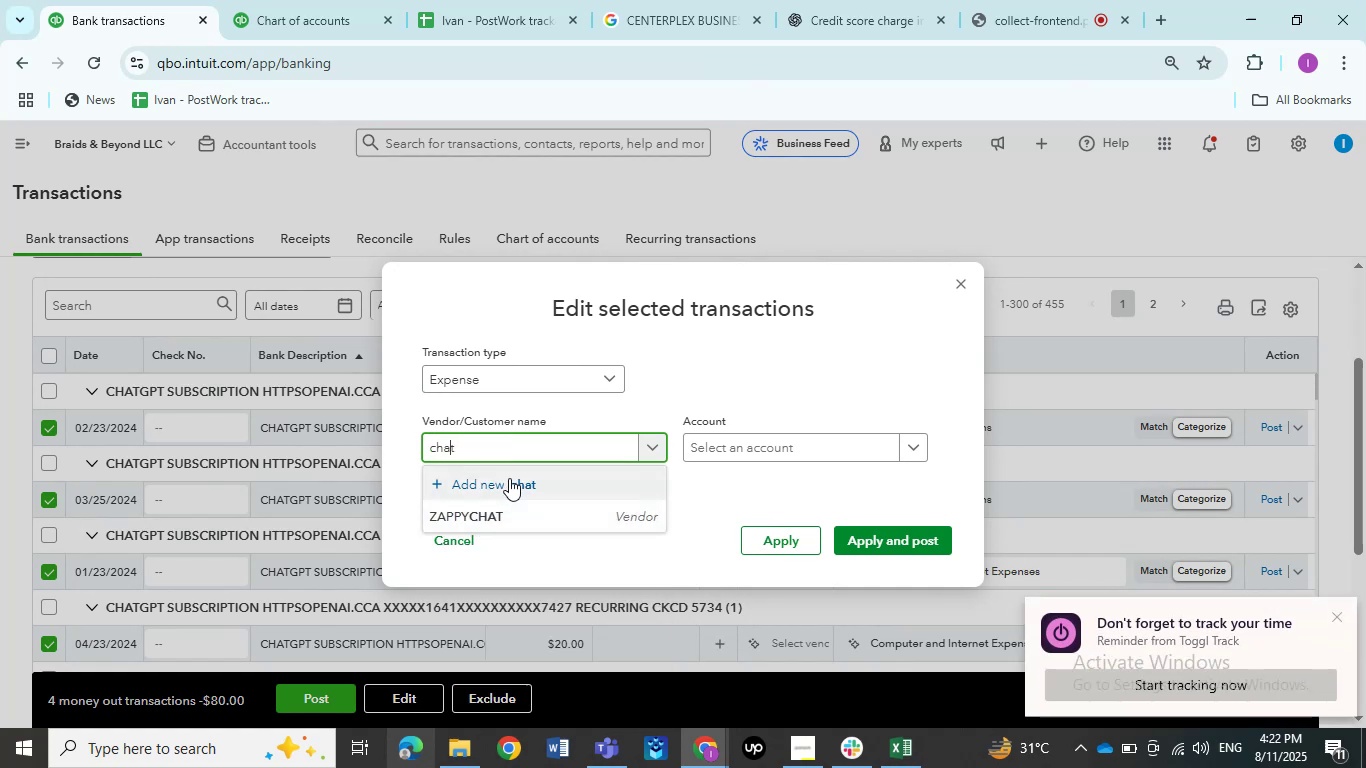 
key(ArrowLeft)
 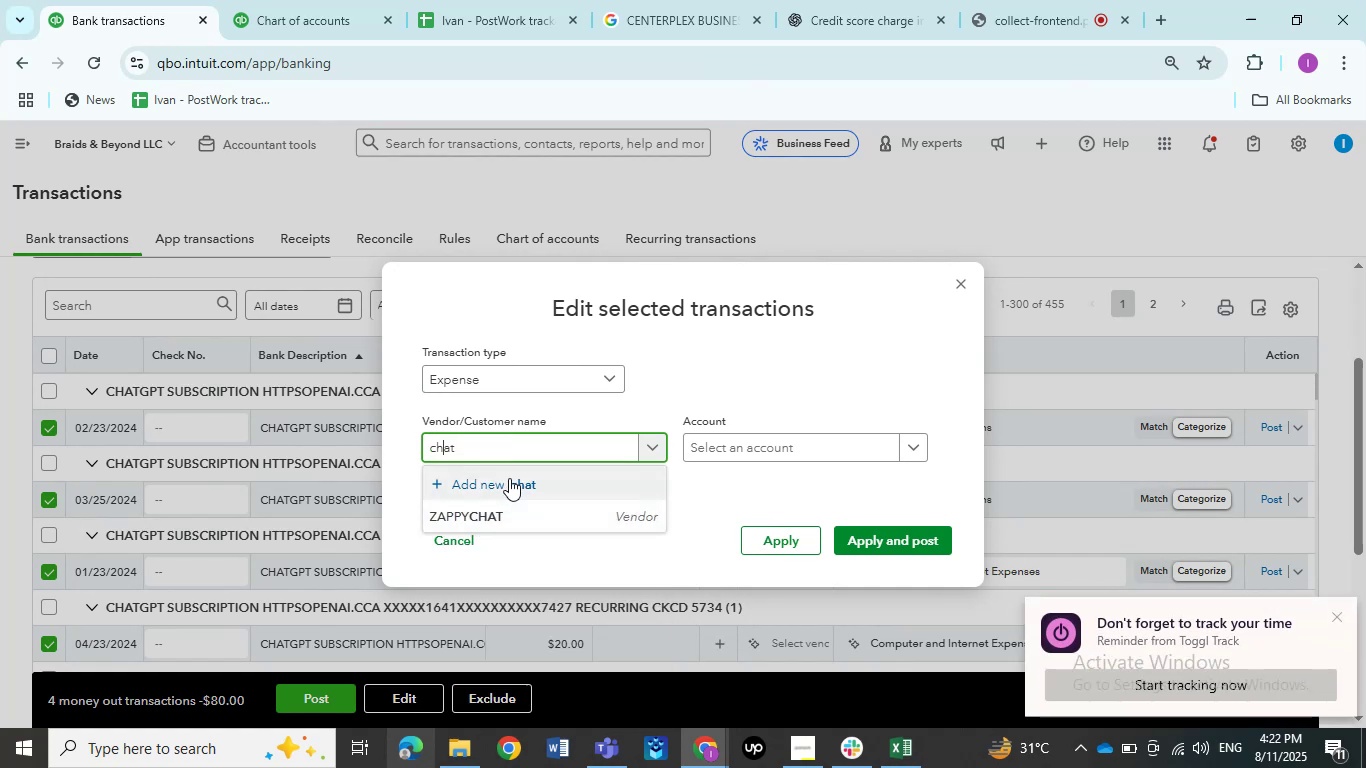 
key(ArrowLeft)
 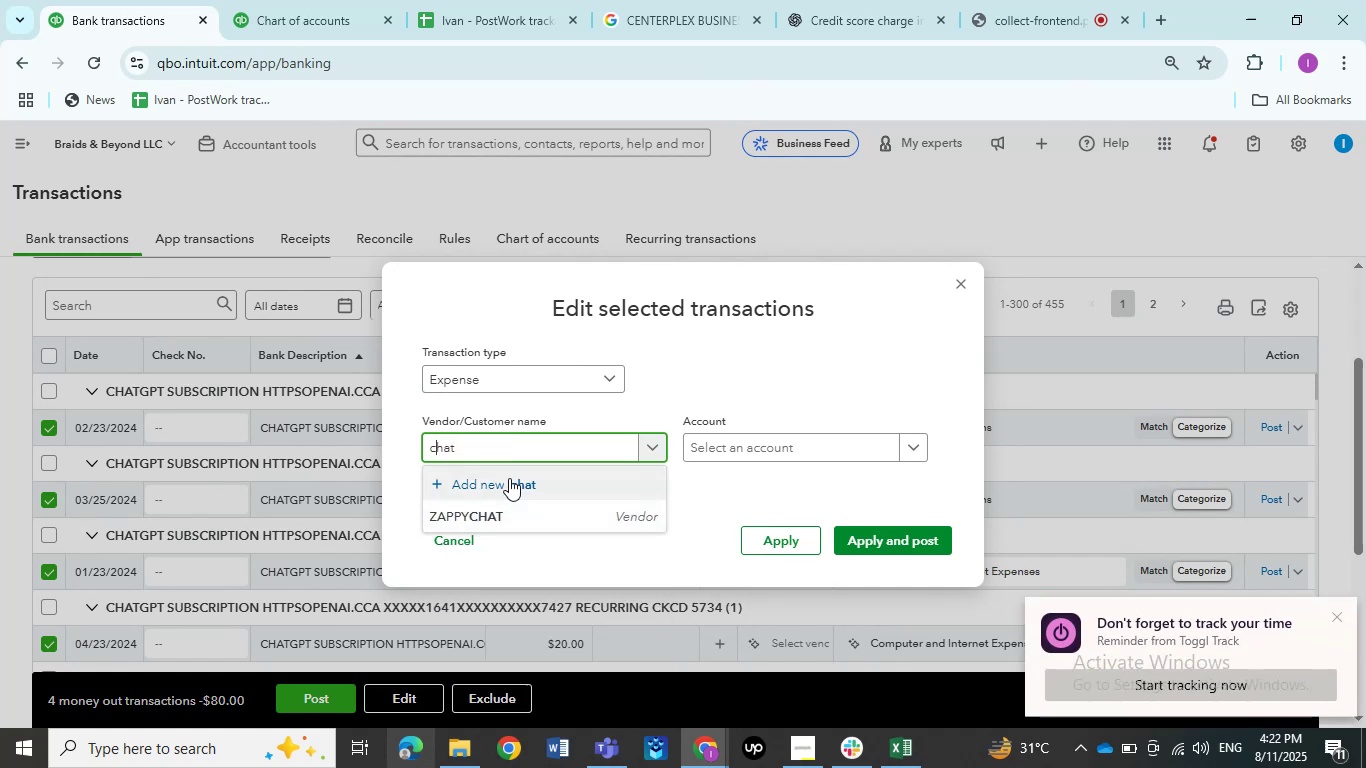 
key(Backspace)
 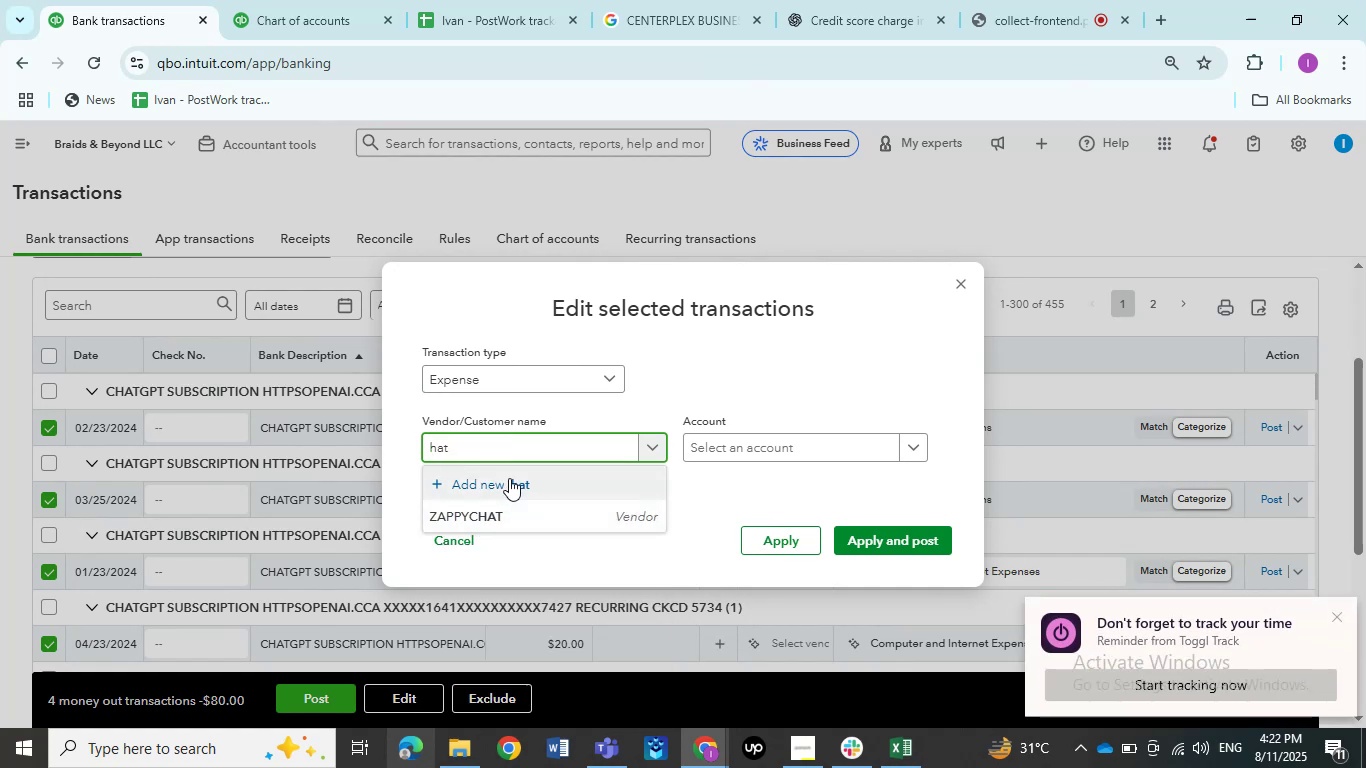 
key(Shift+C)
 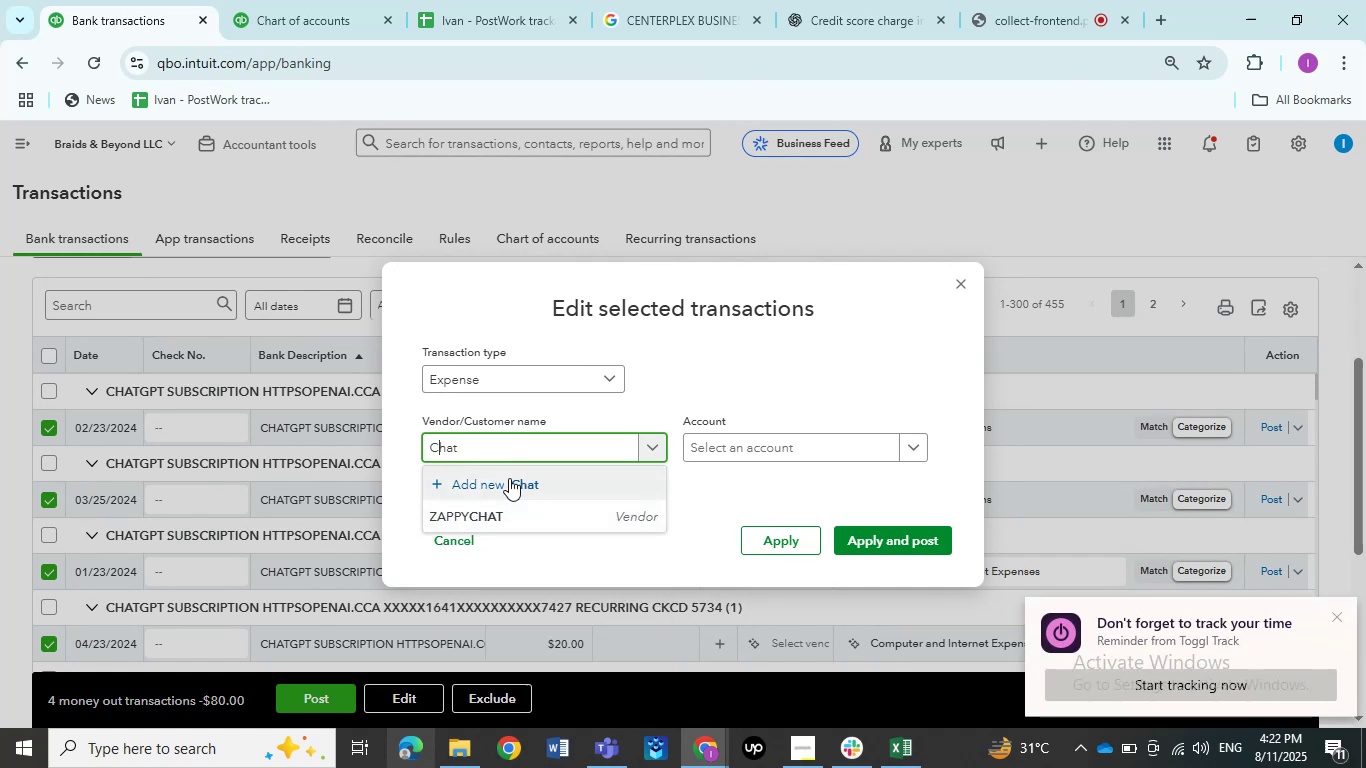 
key(ArrowRight)
 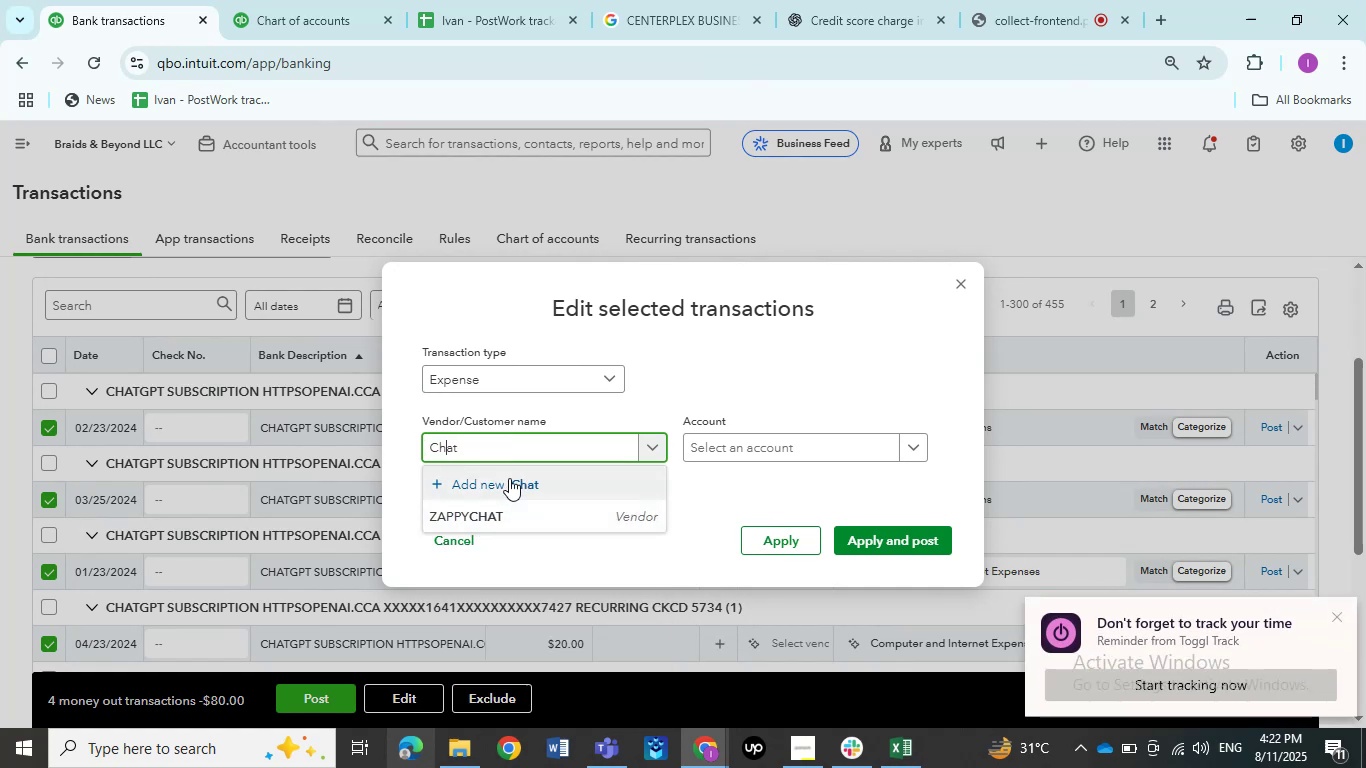 
key(ArrowRight)
 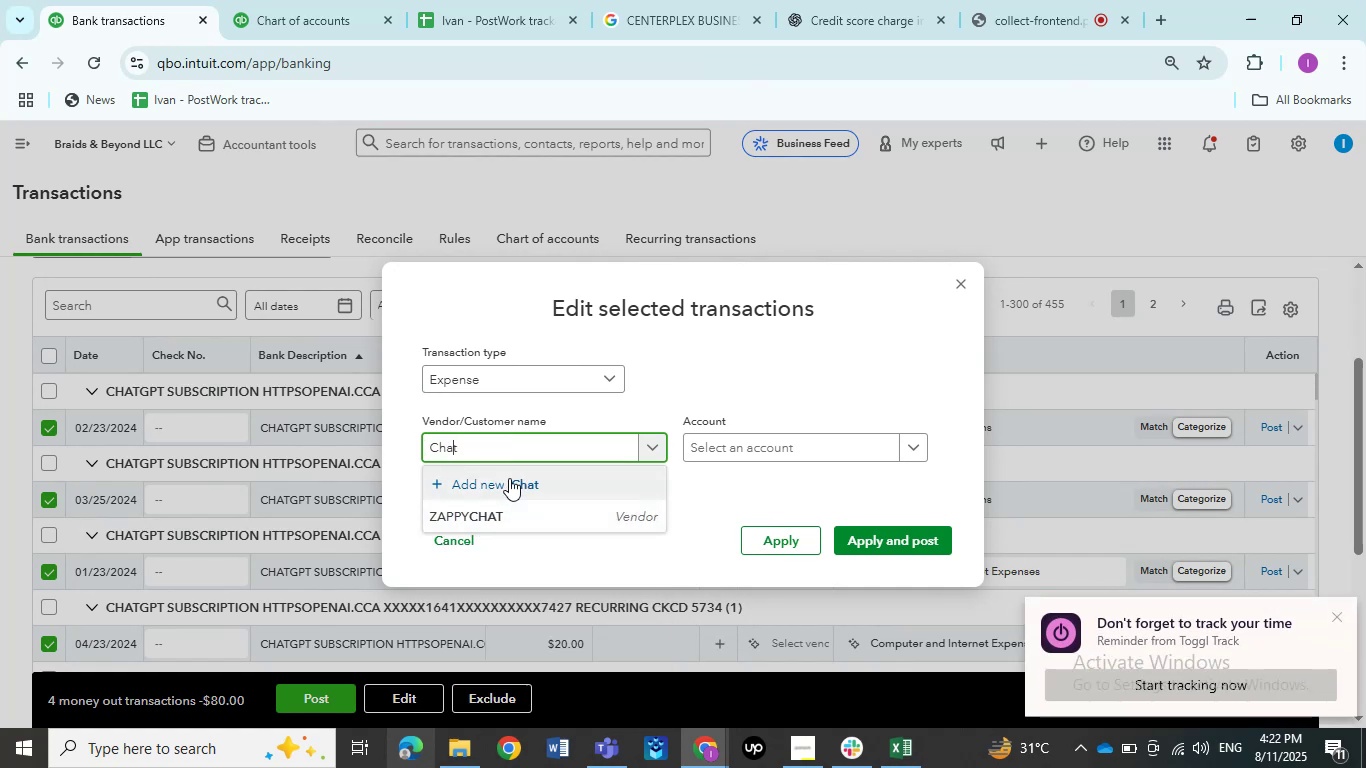 
key(ArrowRight)
 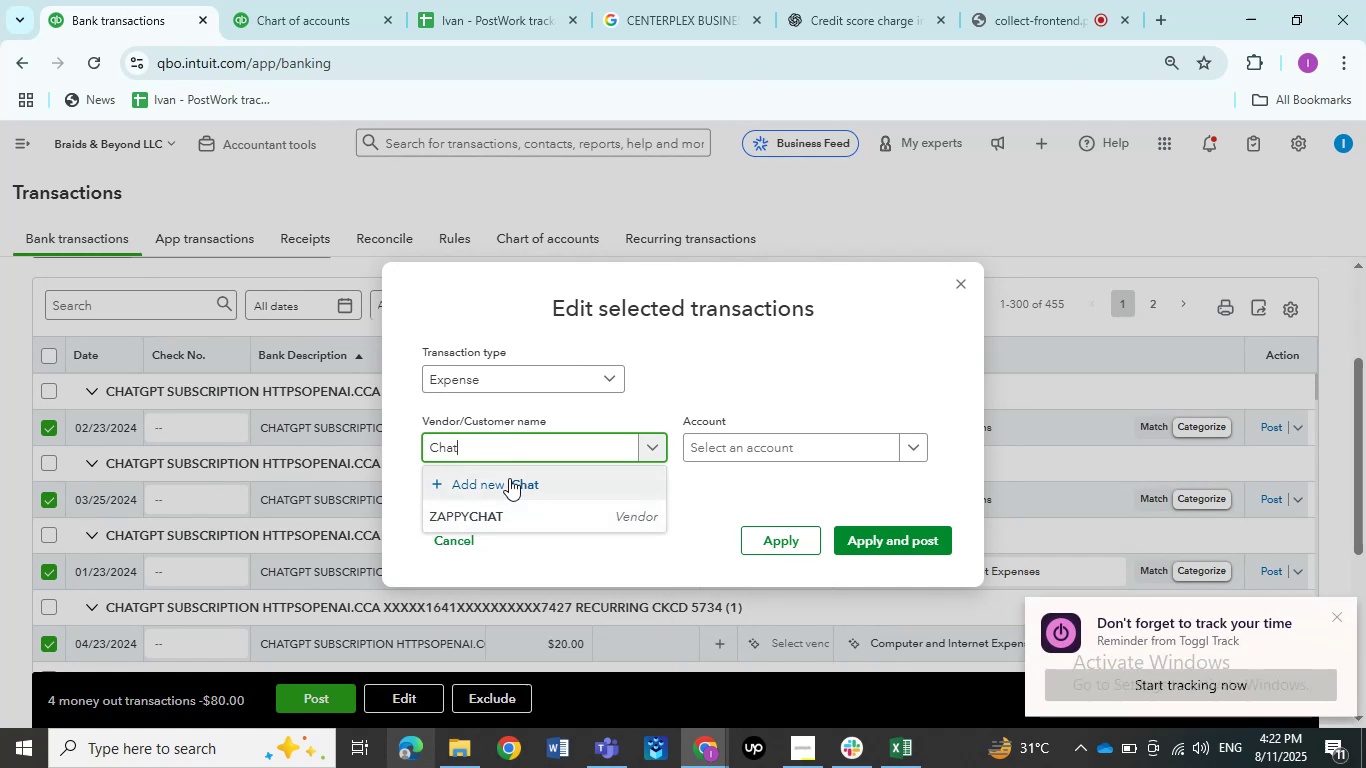 
type(Gpt)
key(Backspace)
key(Backspace)
key(Backspace)
key(Backspace)
key(Backspace)
key(Backspace)
type(HATGPT)
 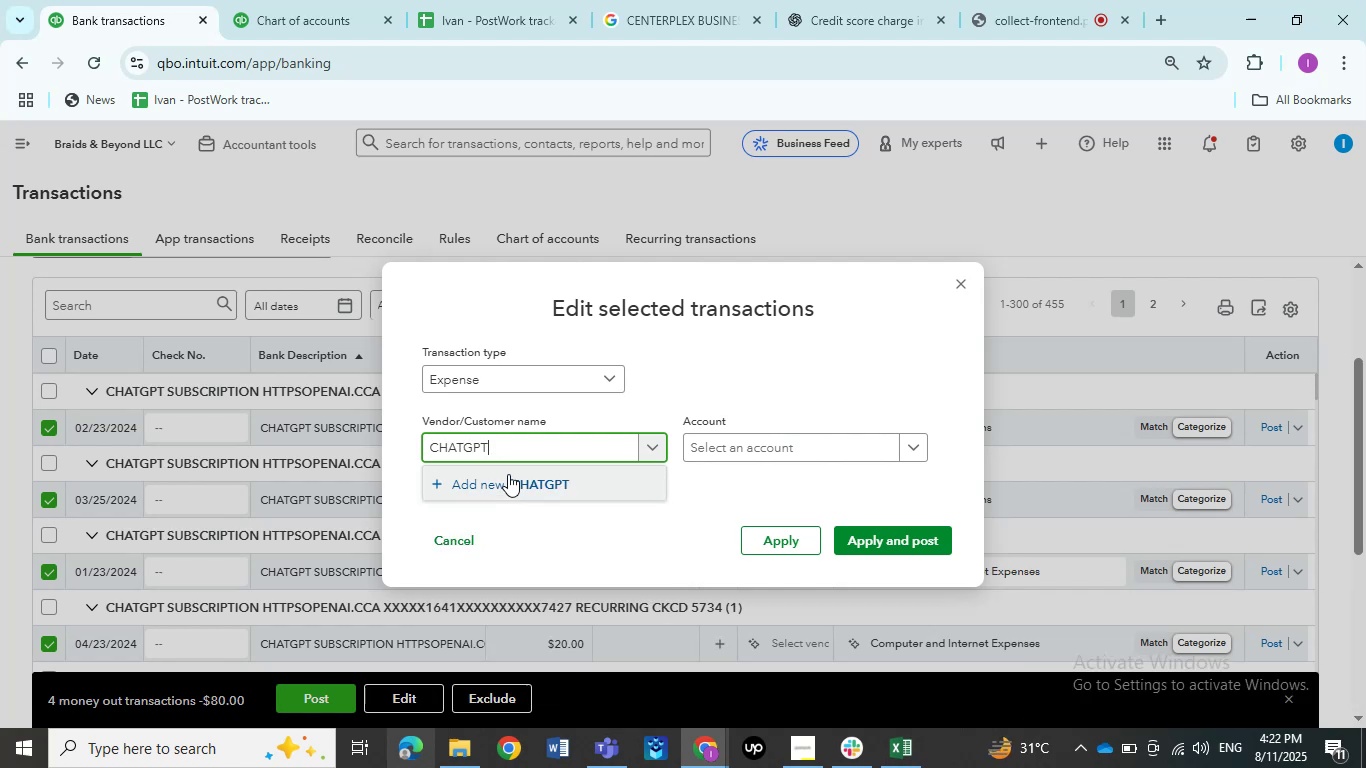 
left_click([508, 474])
 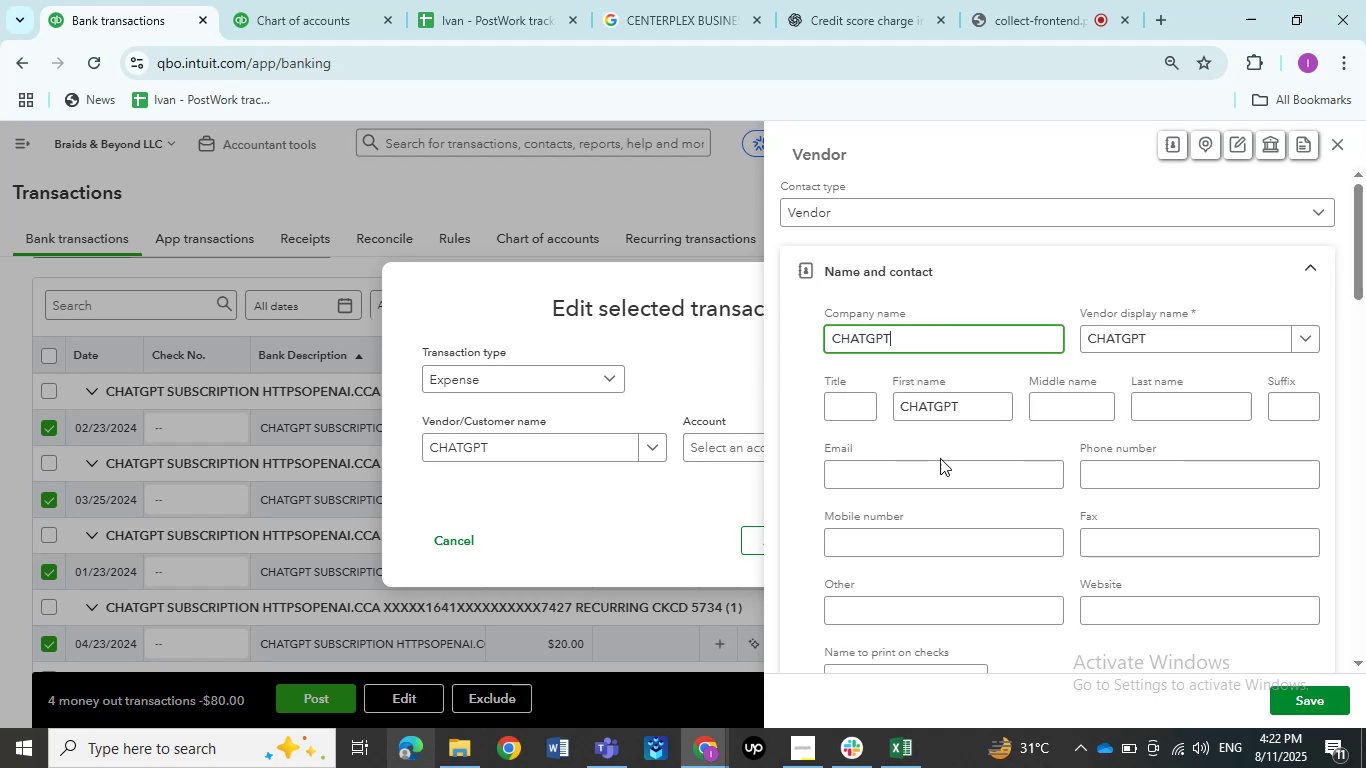 
wait(6.58)
 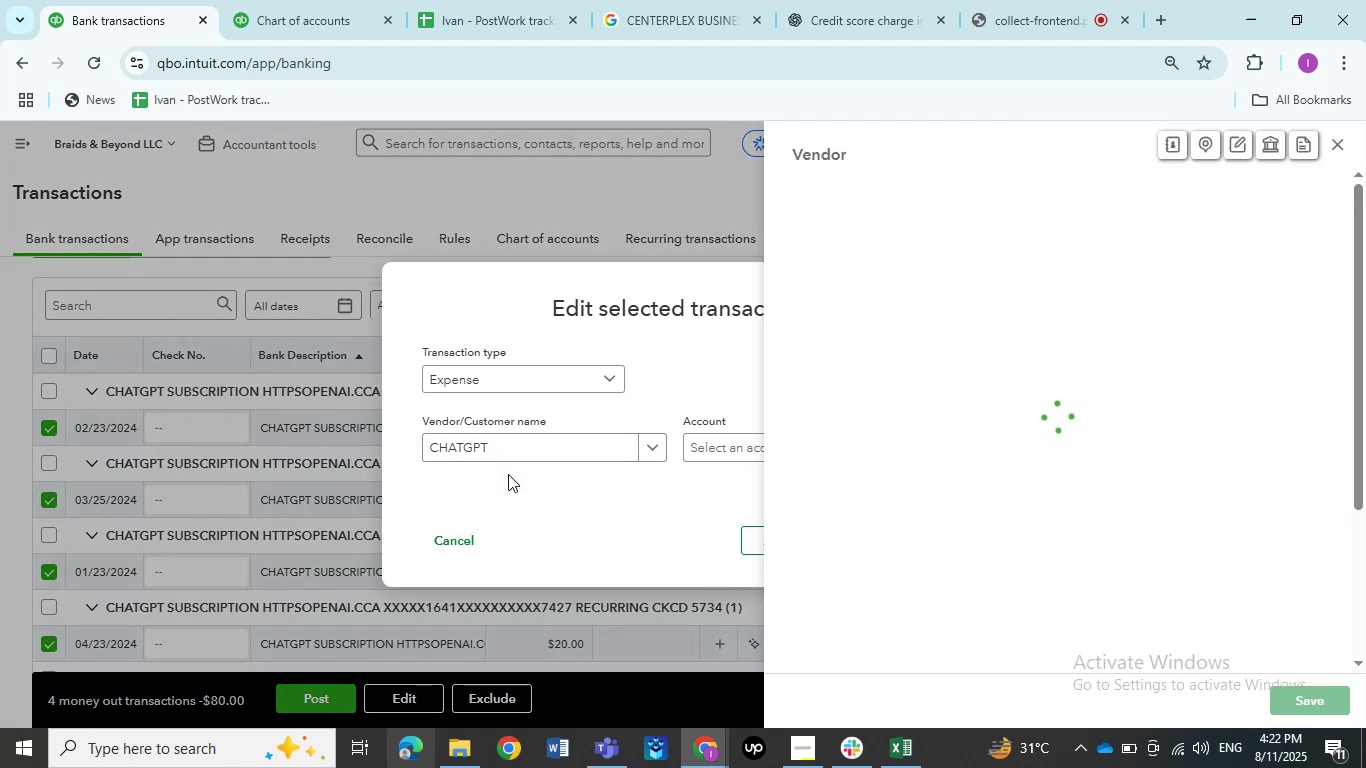 
left_click([1310, 706])
 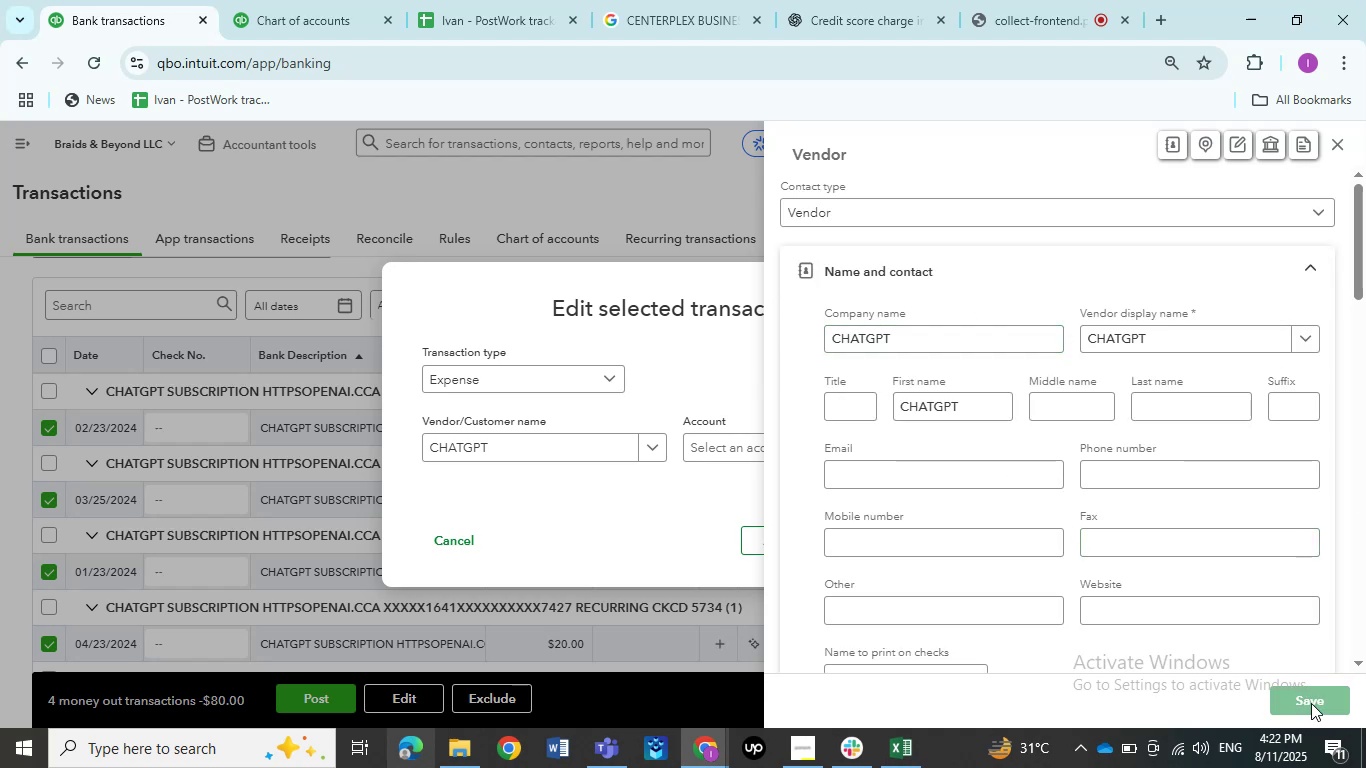 
mouse_move([1295, 676])
 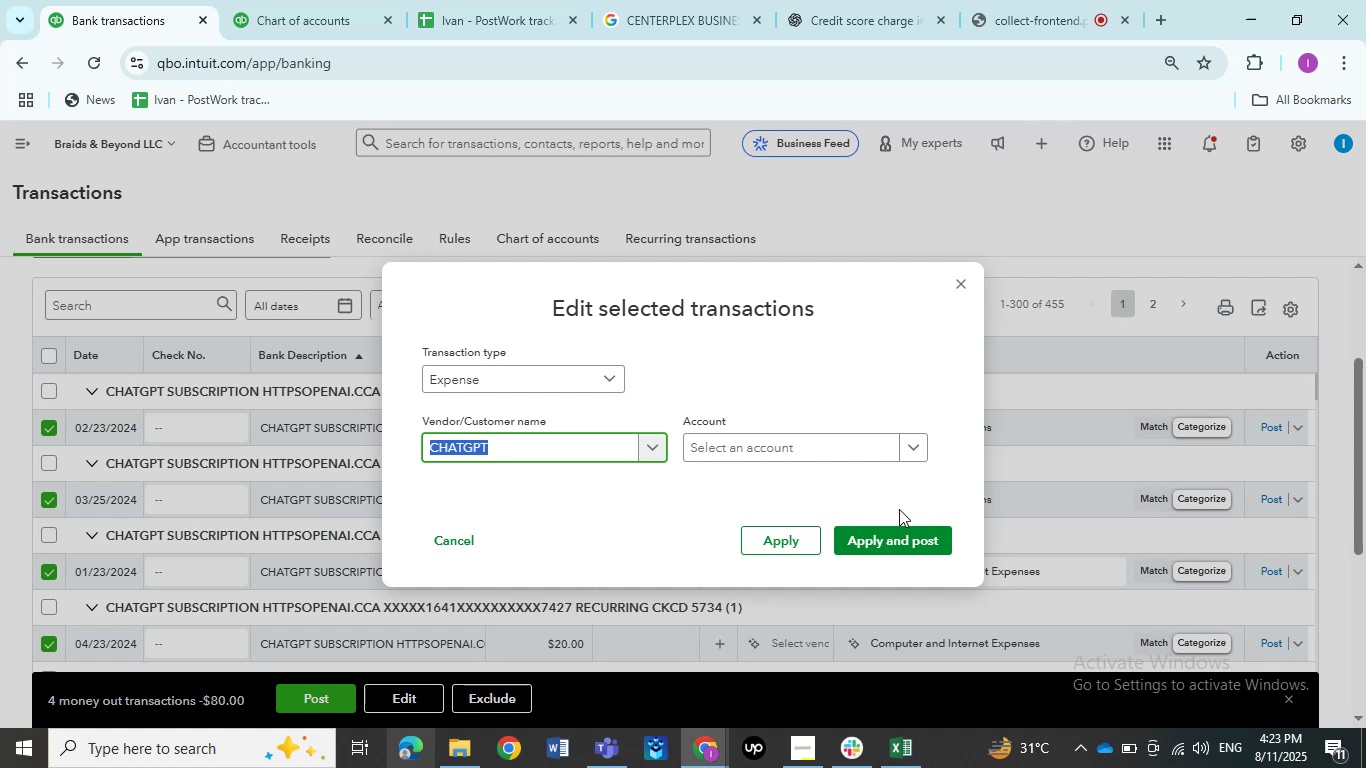 
wait(5.13)
 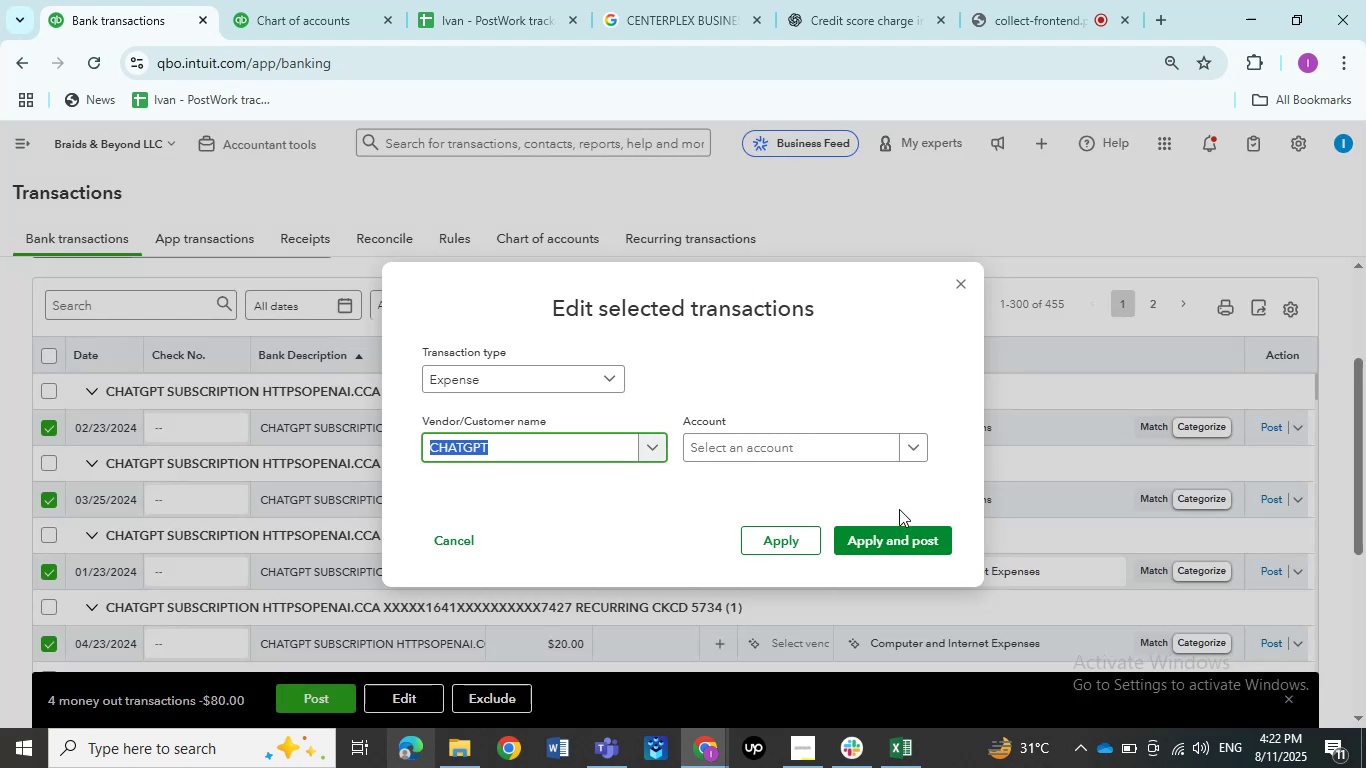 
left_click([724, 455])
 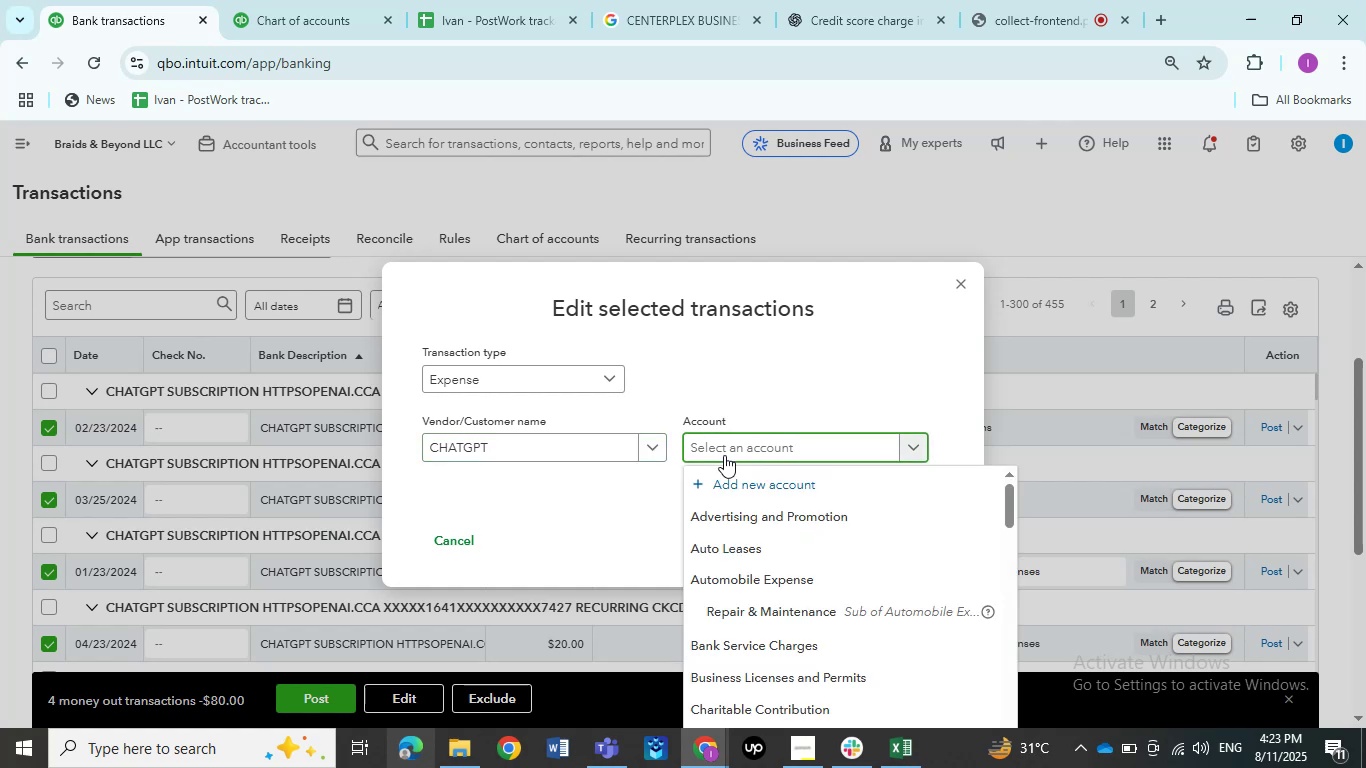 
type(dues)
 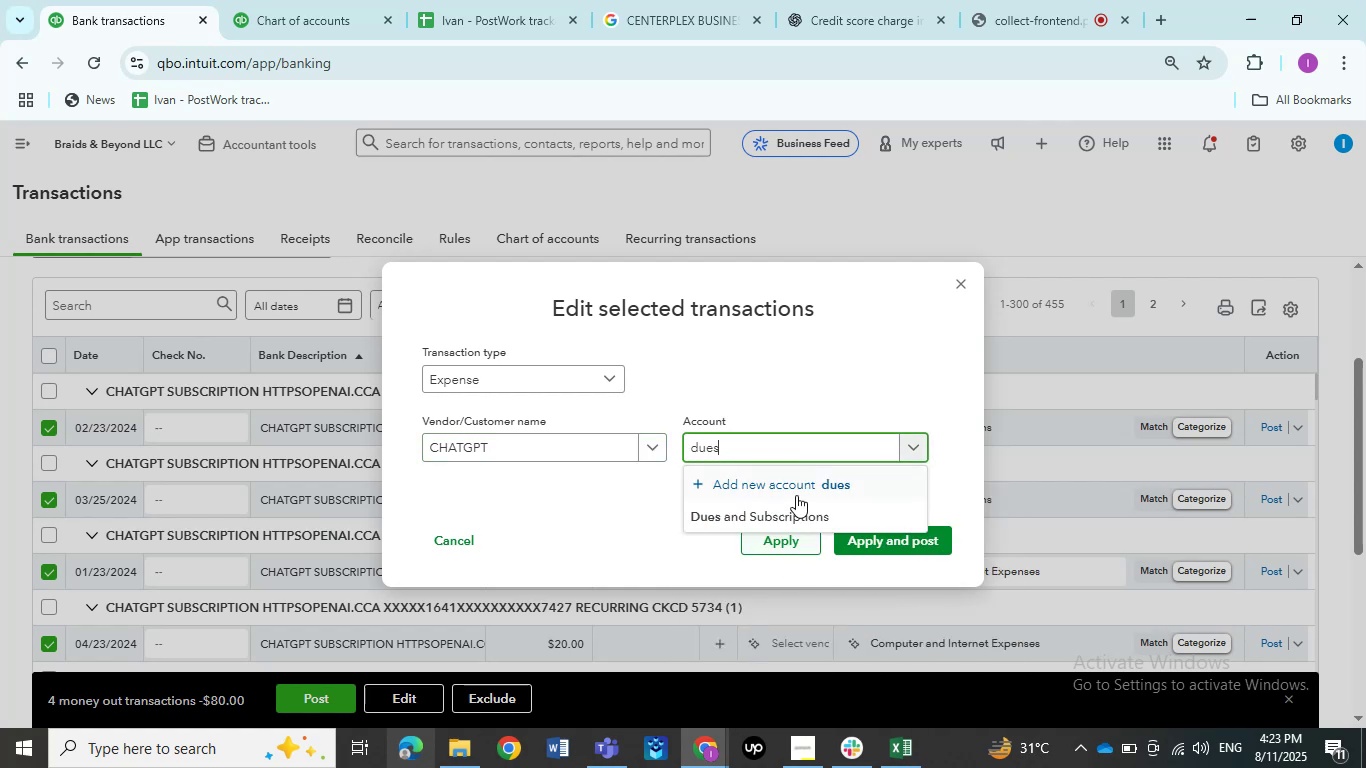 
left_click([794, 514])
 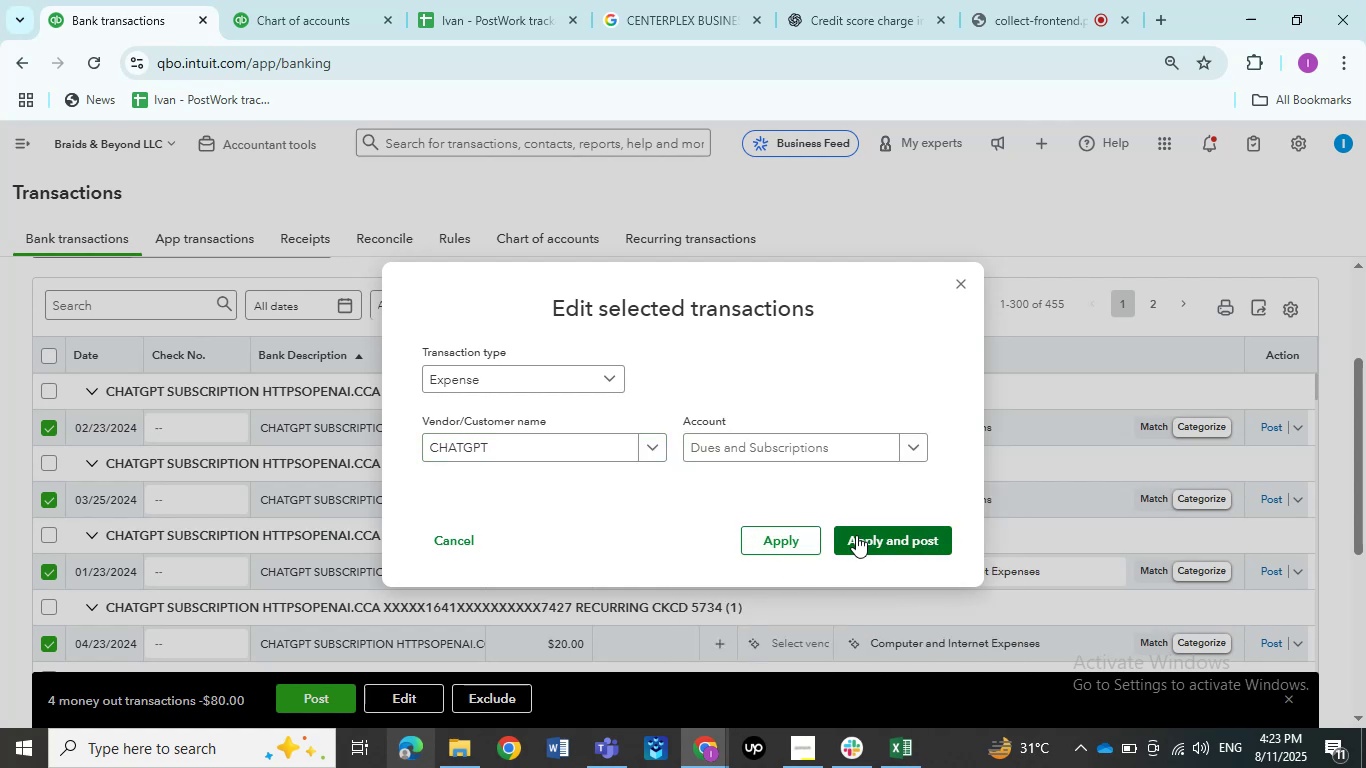 
left_click([856, 535])
 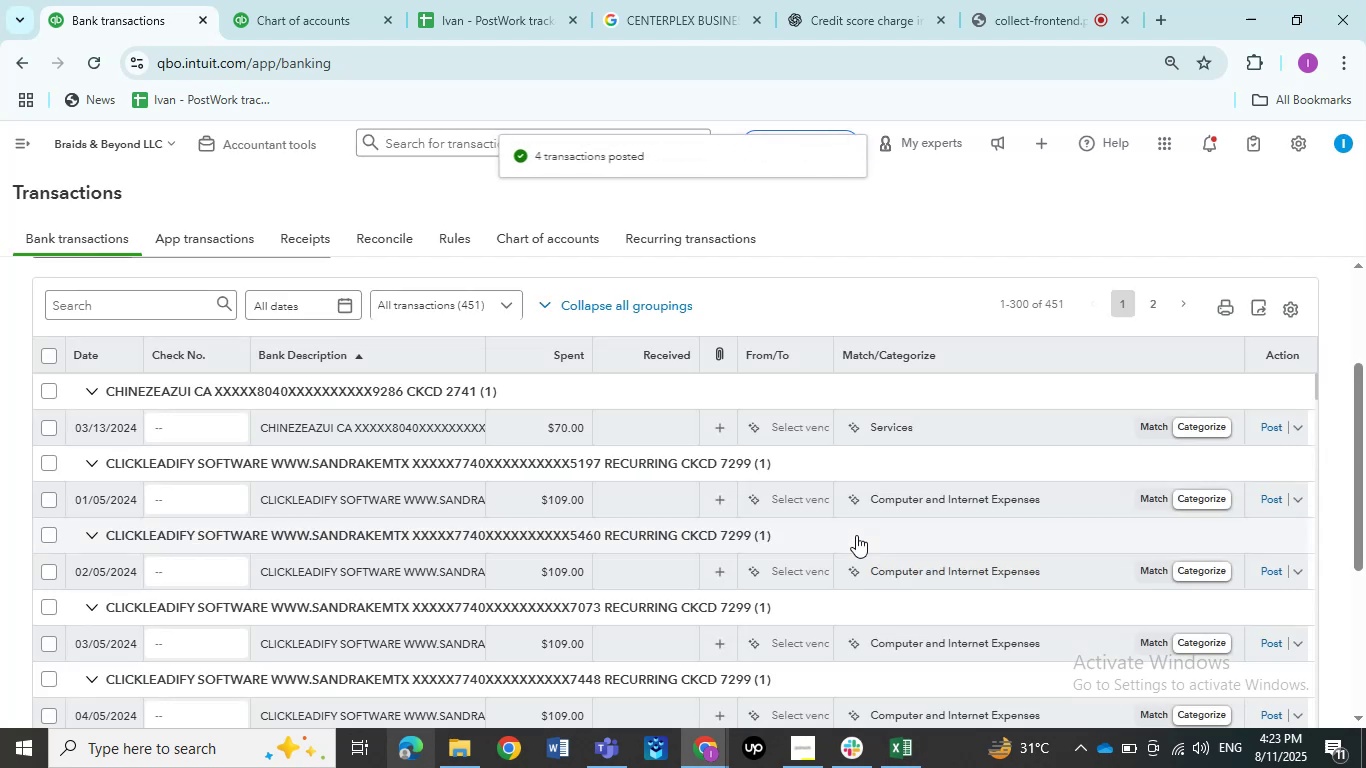 
wait(9.27)
 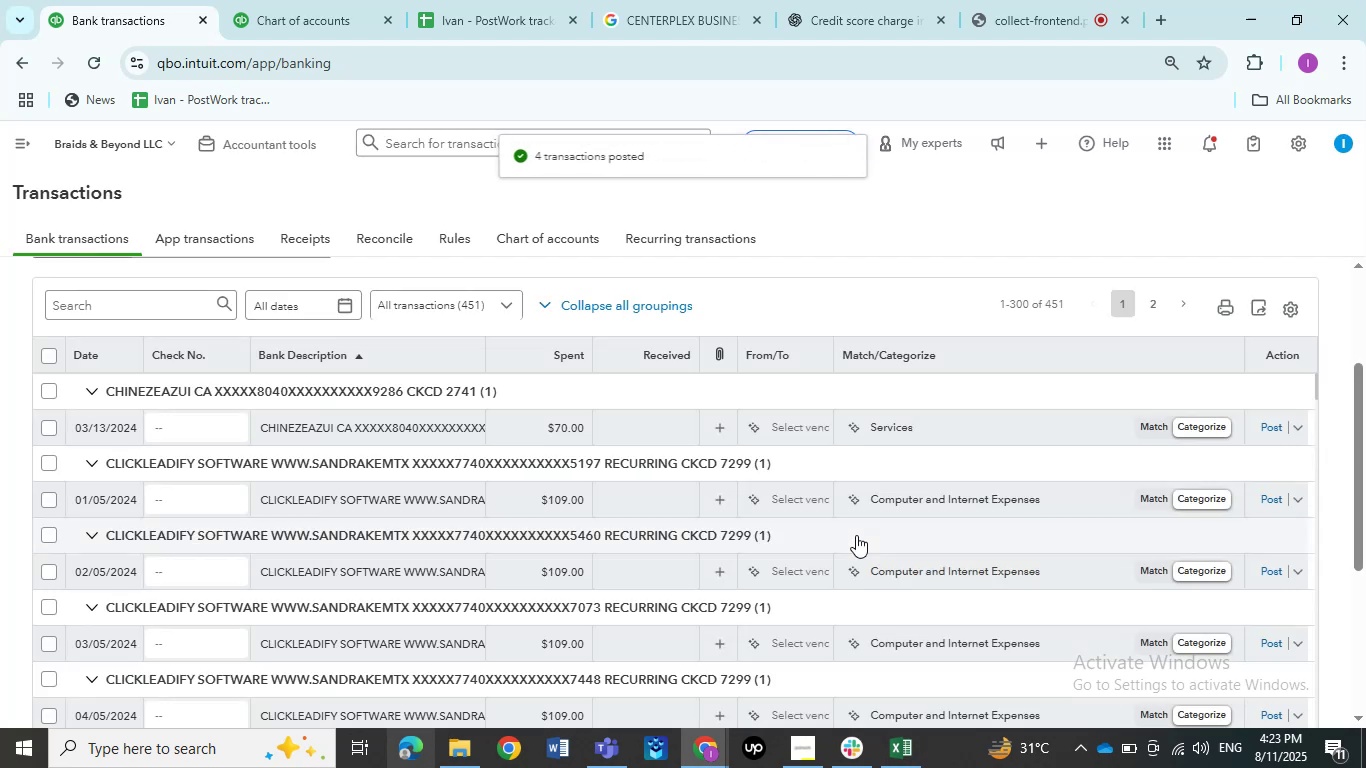 
left_click([356, 434])
 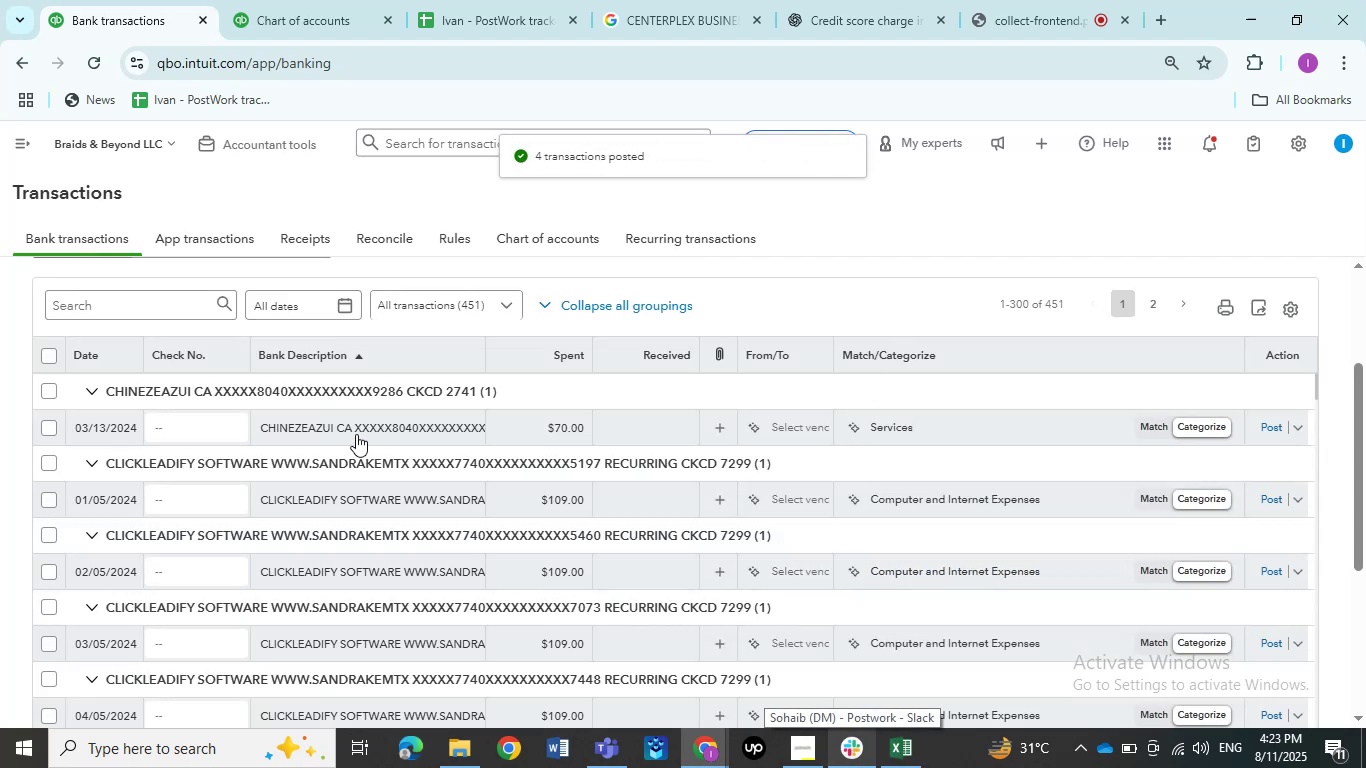 
mouse_move([343, 459])
 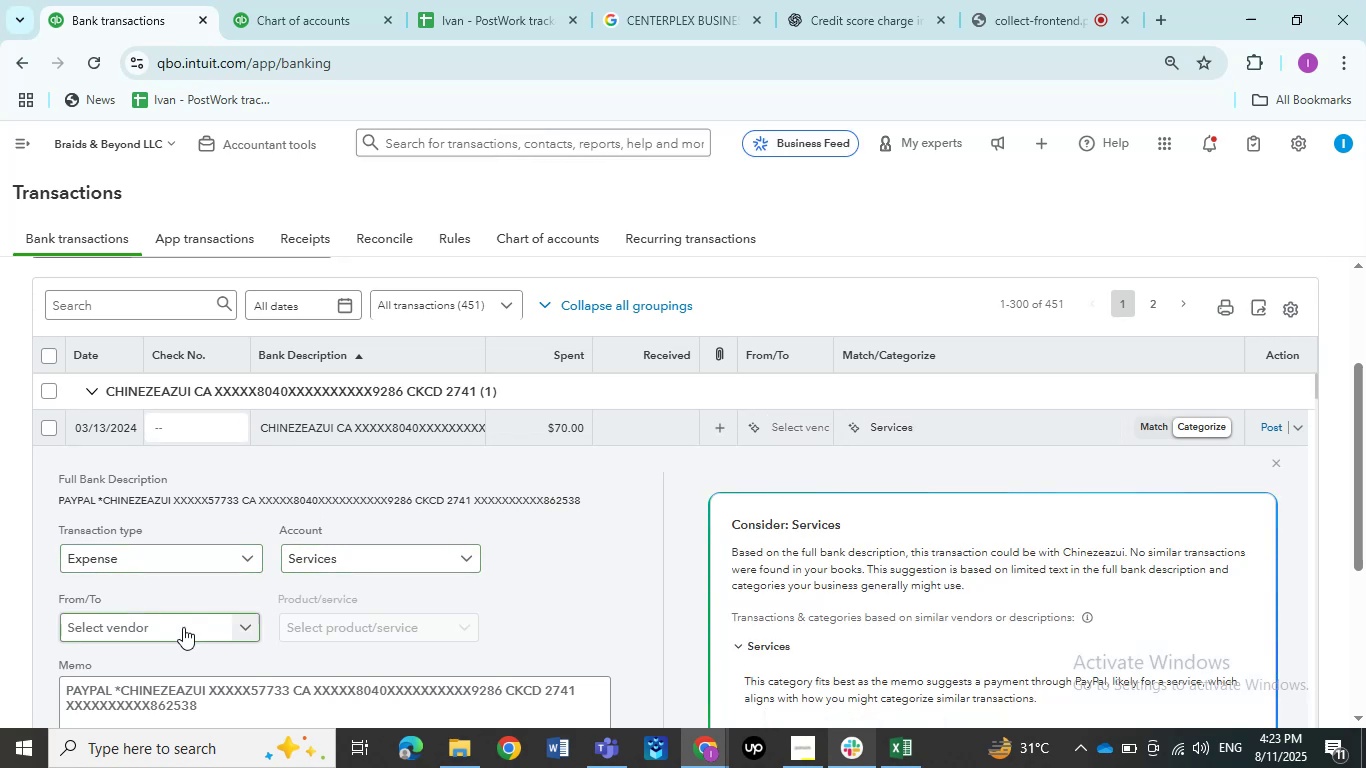 
scroll: coordinate [187, 632], scroll_direction: down, amount: 1.0
 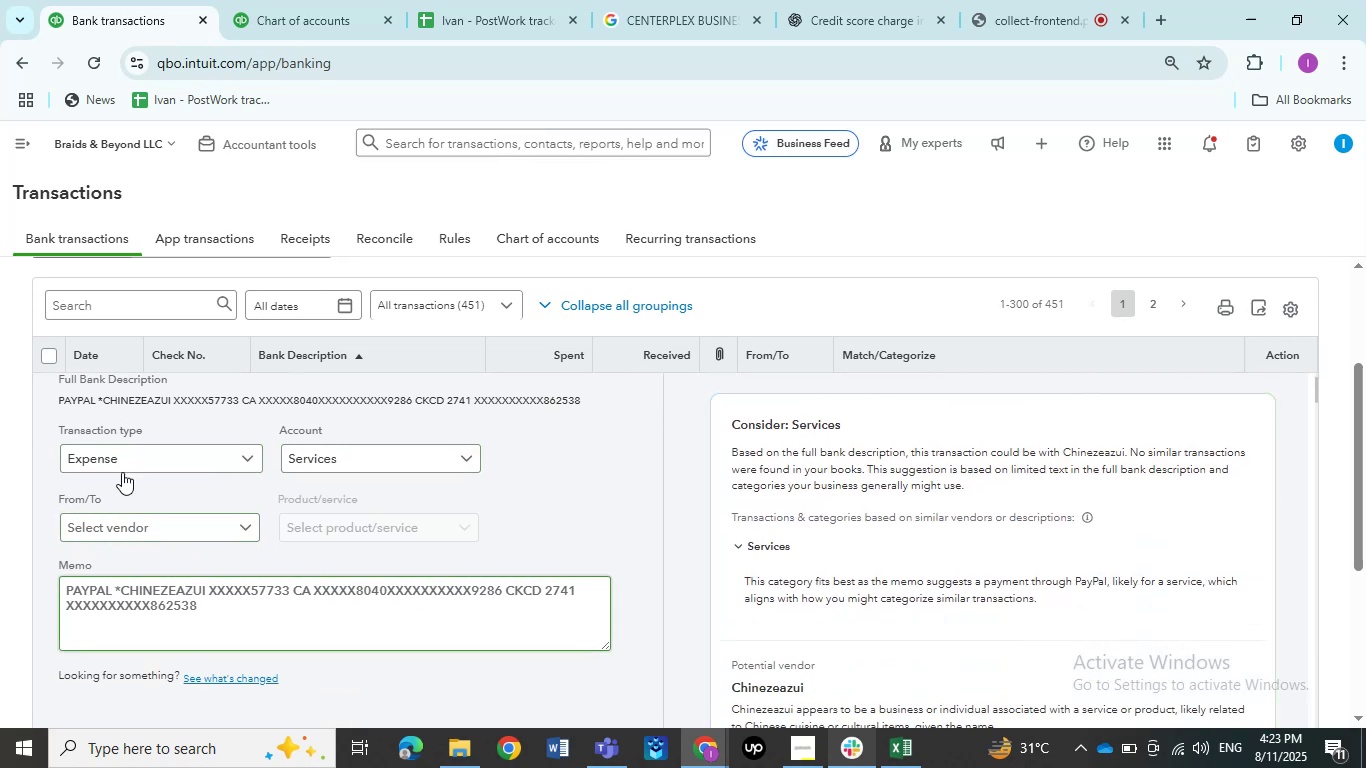 
left_click_drag(start_coordinate=[206, 590], to_coordinate=[125, 596])
 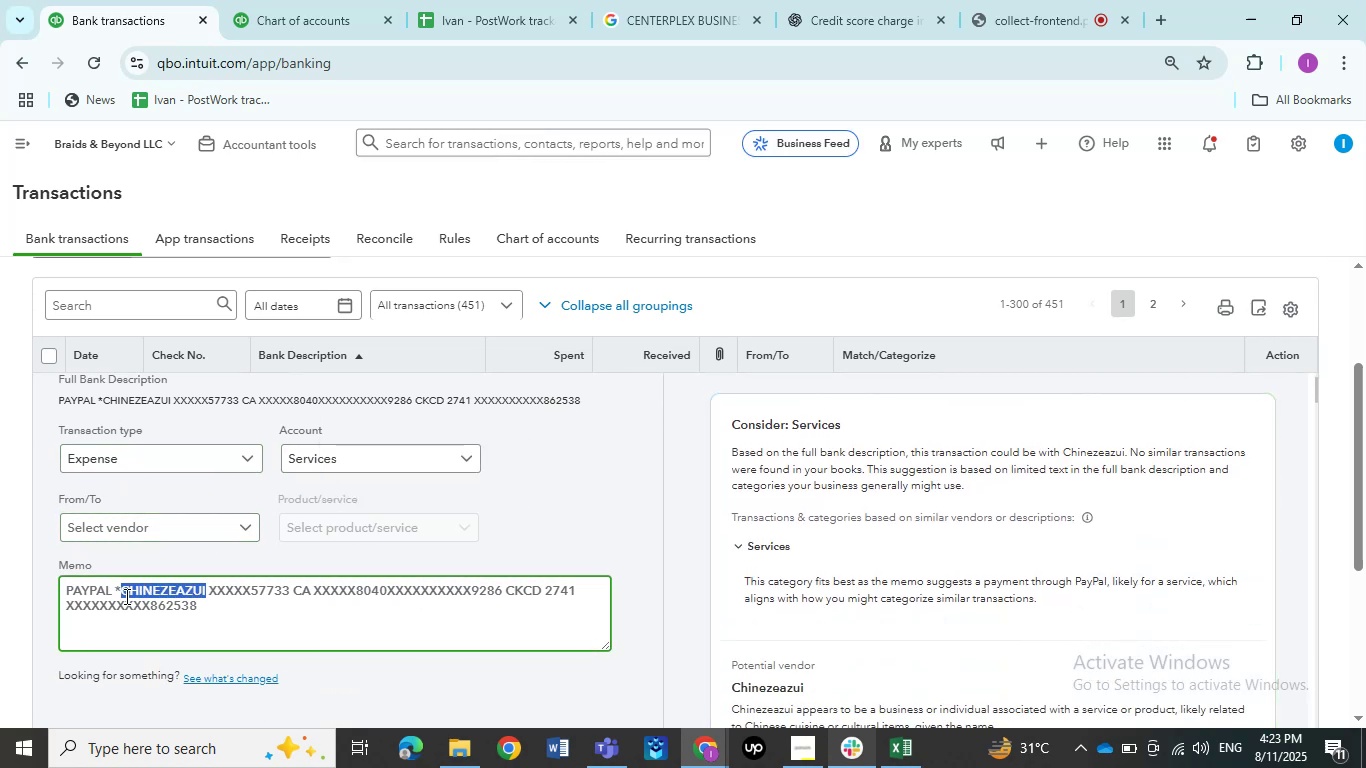 
key(Control+C)
 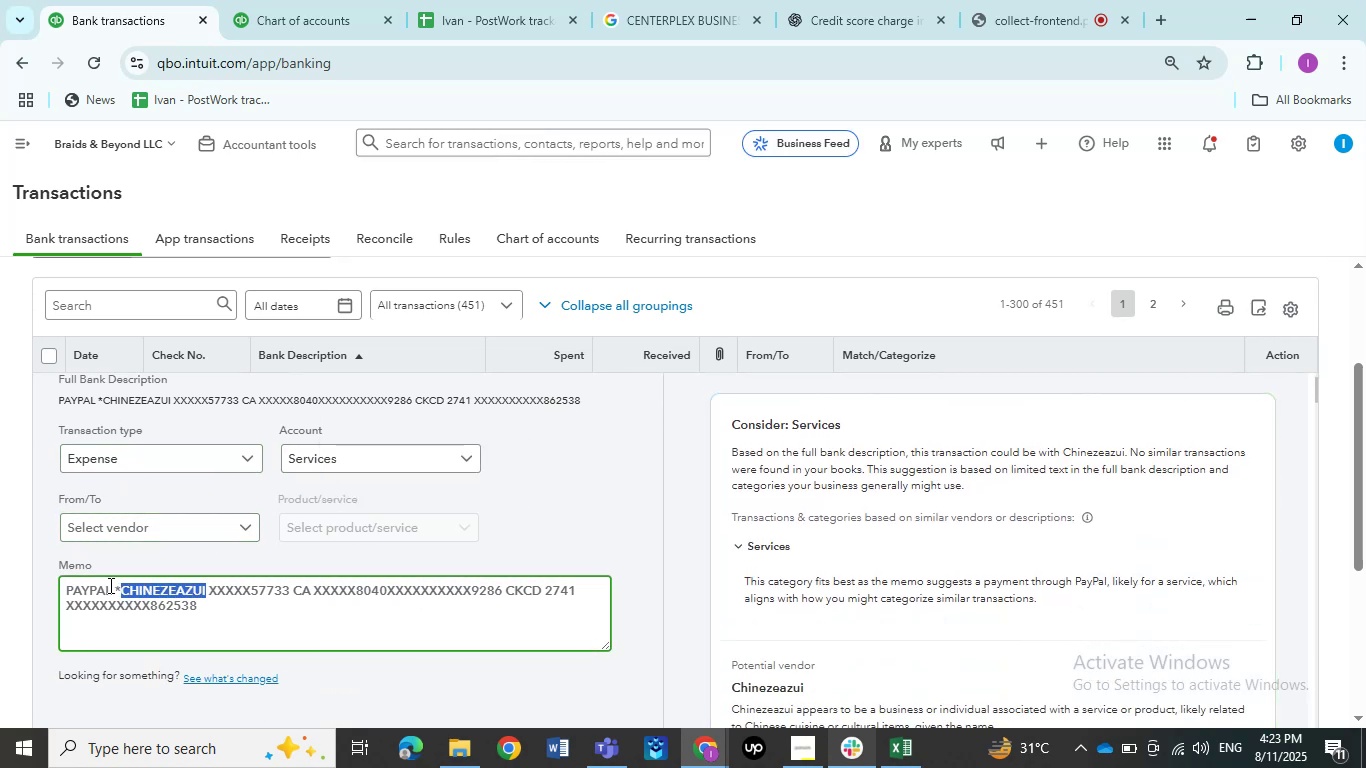 
key(Control+C)
 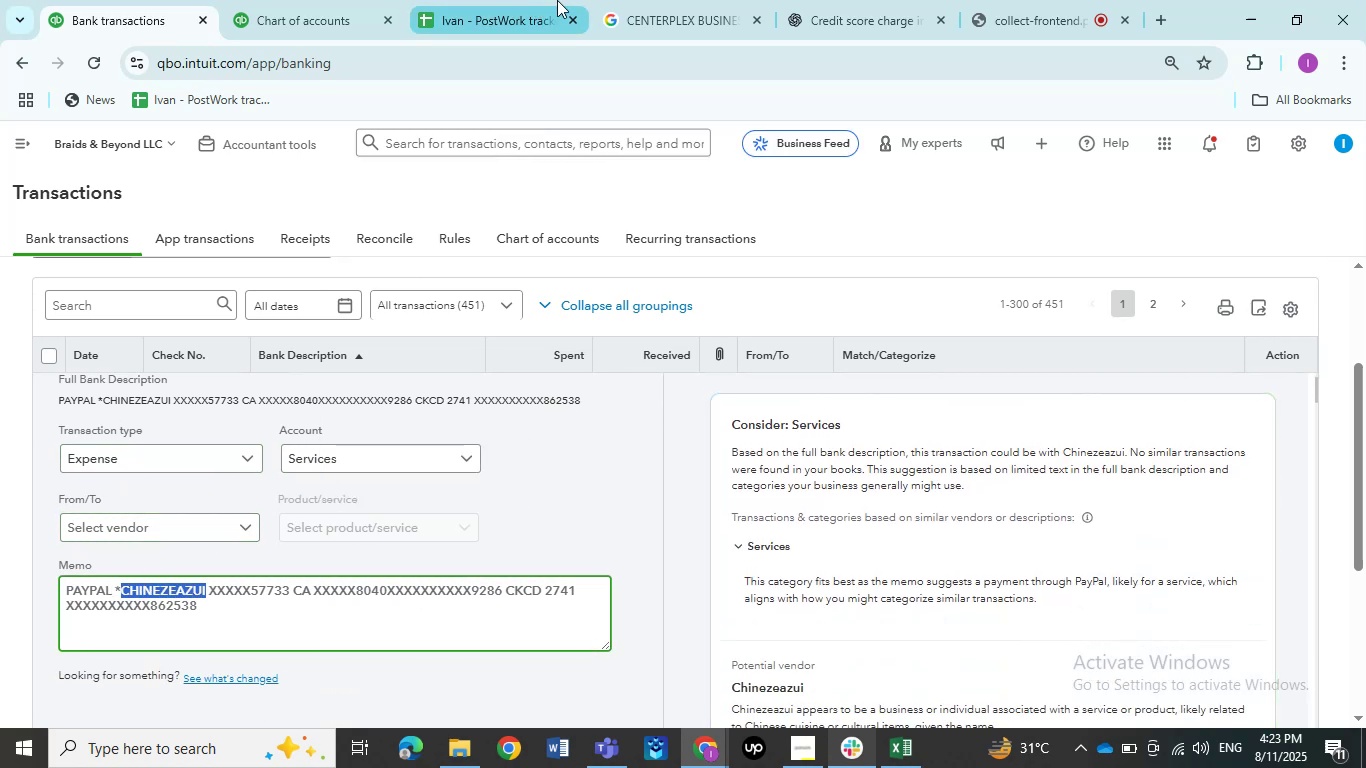 
left_click([628, 0])
 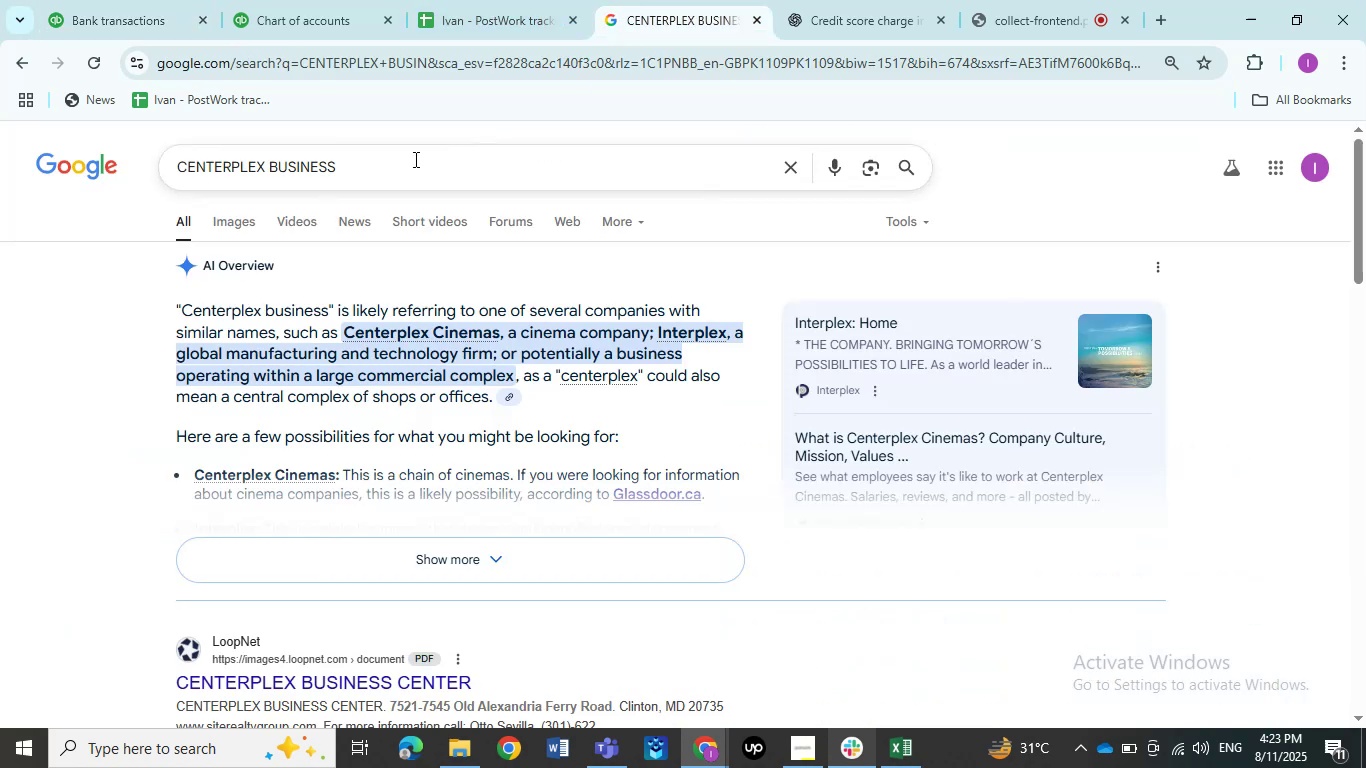 
left_click_drag(start_coordinate=[376, 176], to_coordinate=[0, 154])
 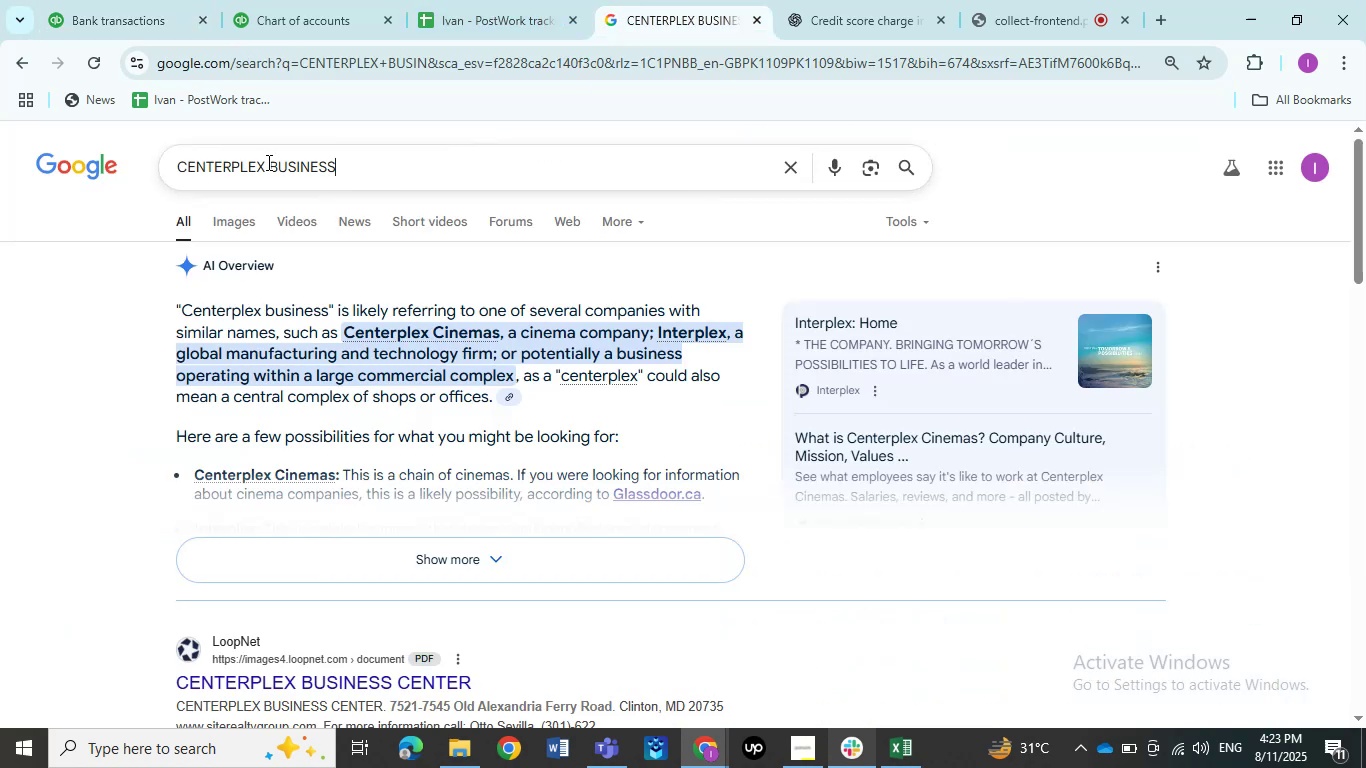 
key(Control+ControlLeft)
 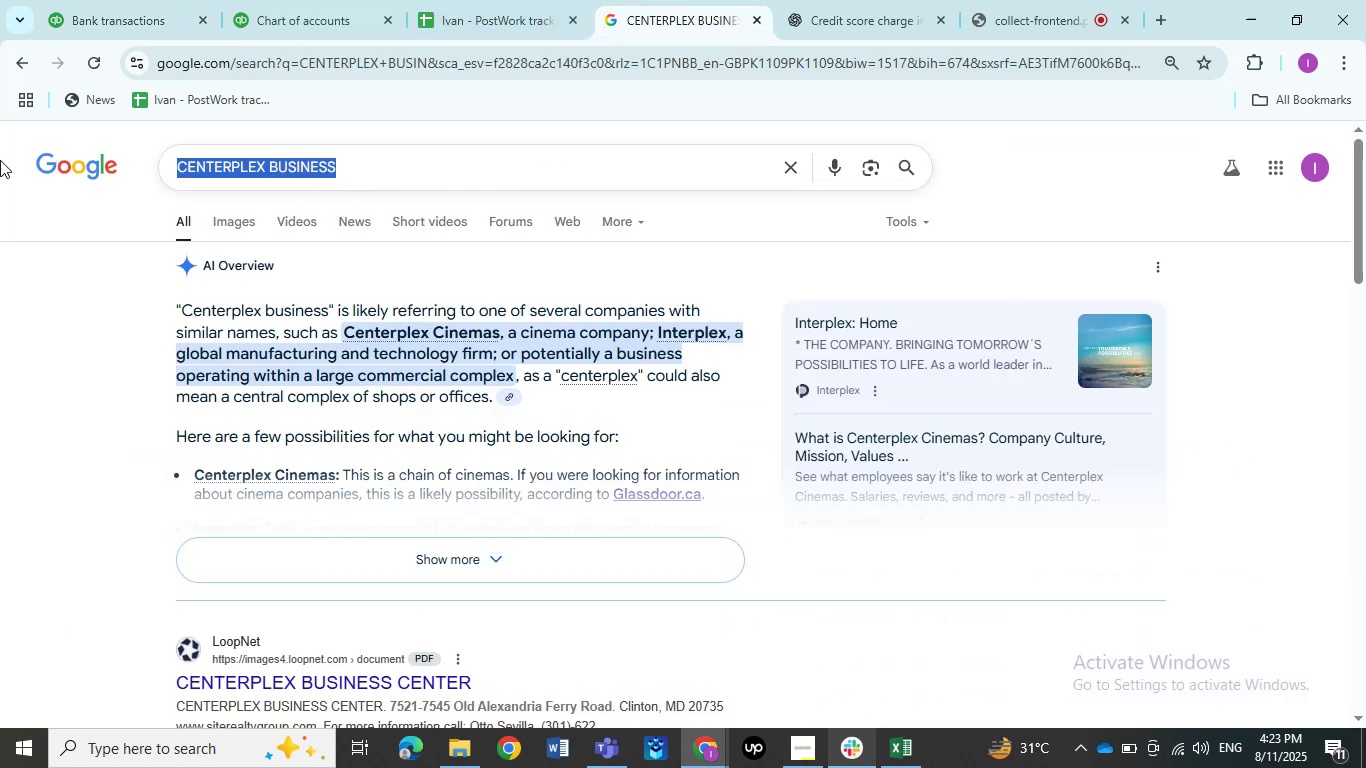 
key(Control+V)
 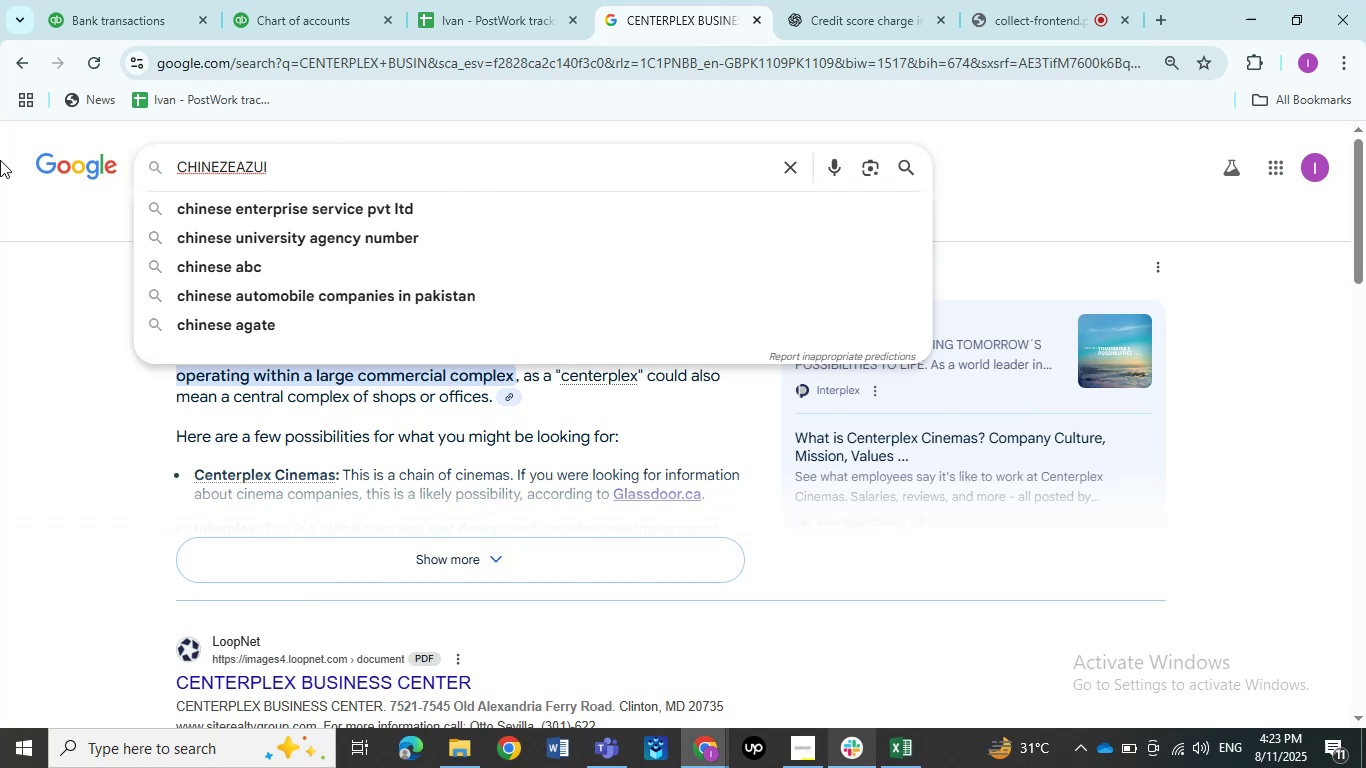 
key(NumpadEnter)
 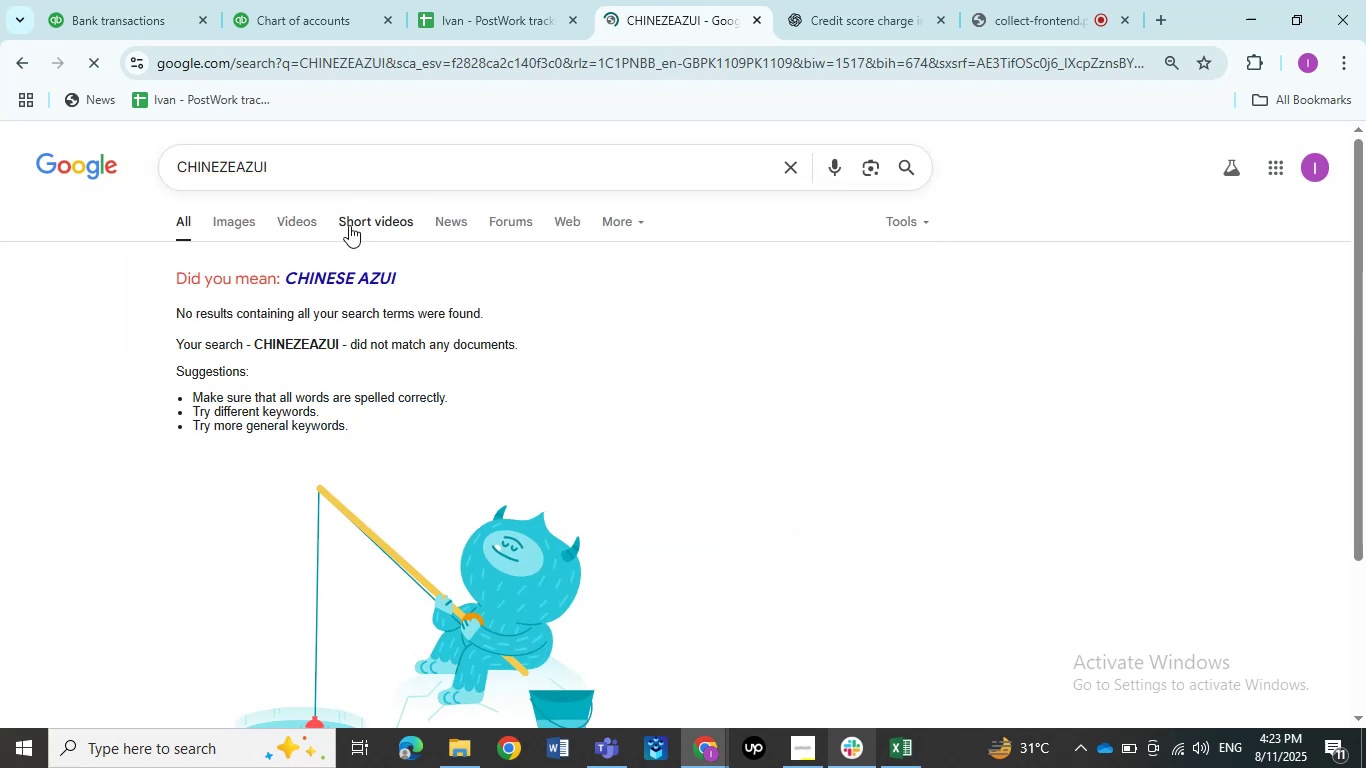 
left_click([332, 268])
 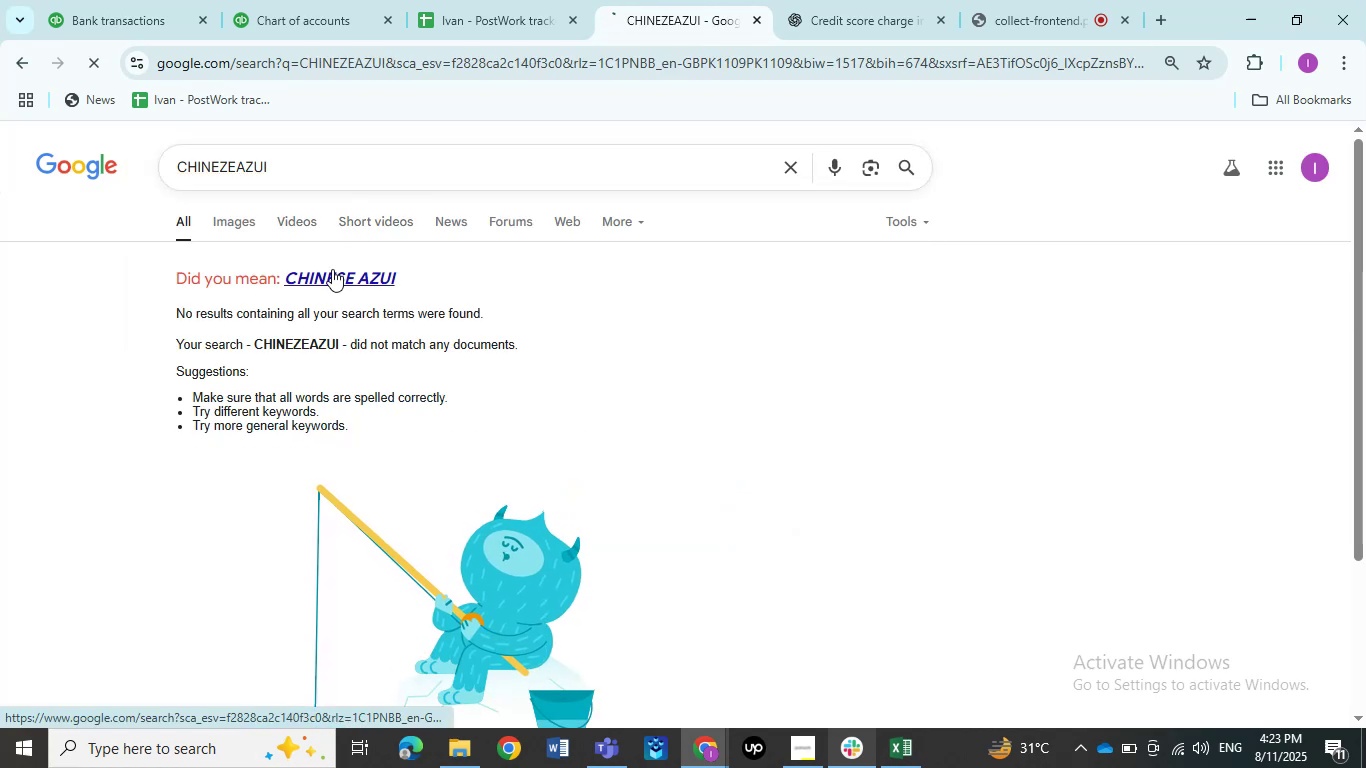 
mouse_move([353, 279])
 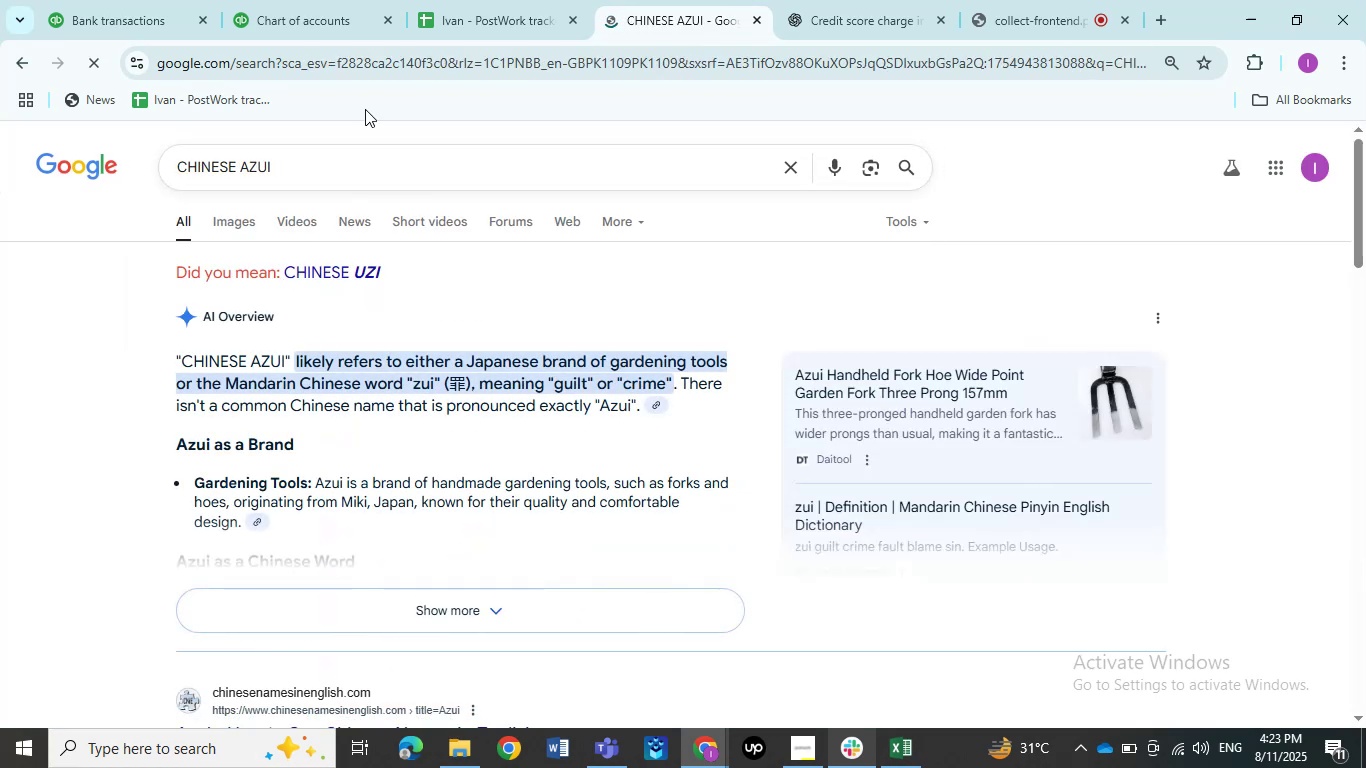 
mouse_move([235, 122])
 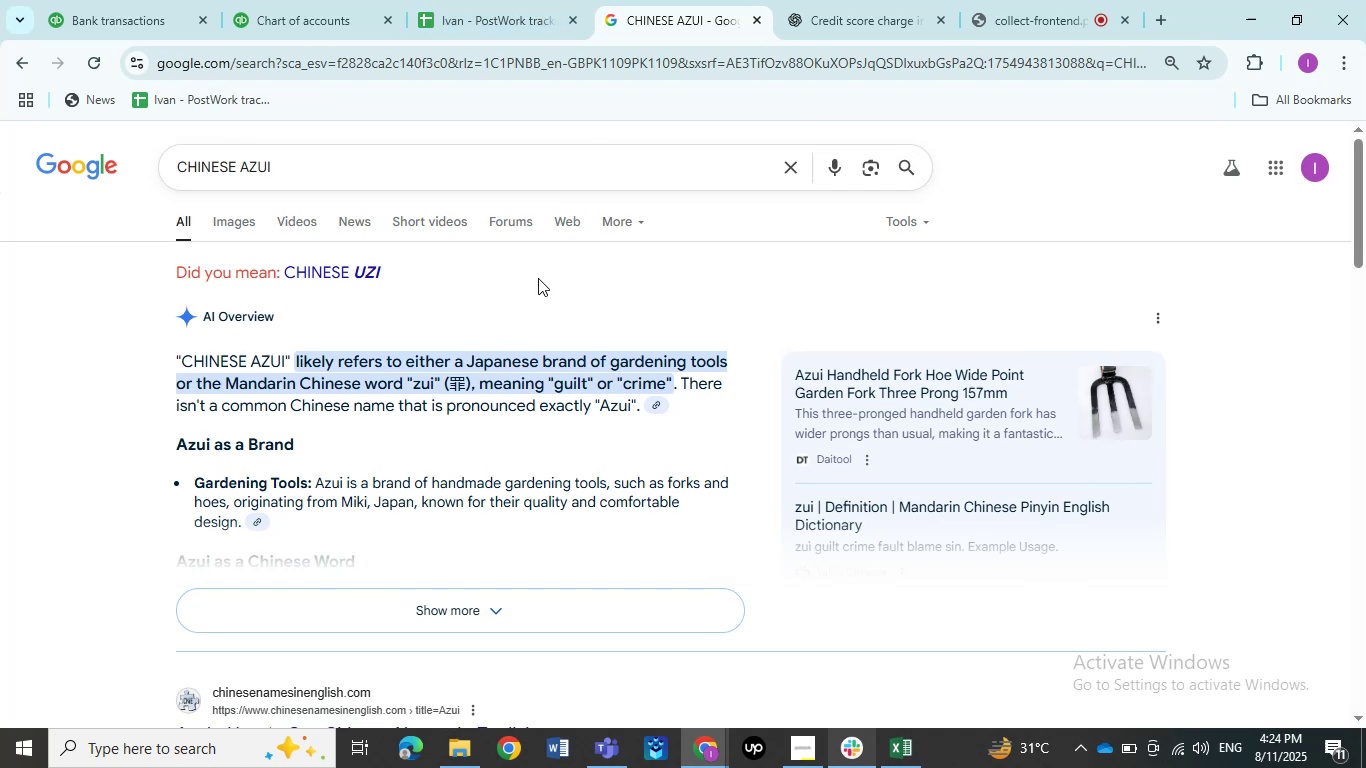 
wait(49.26)
 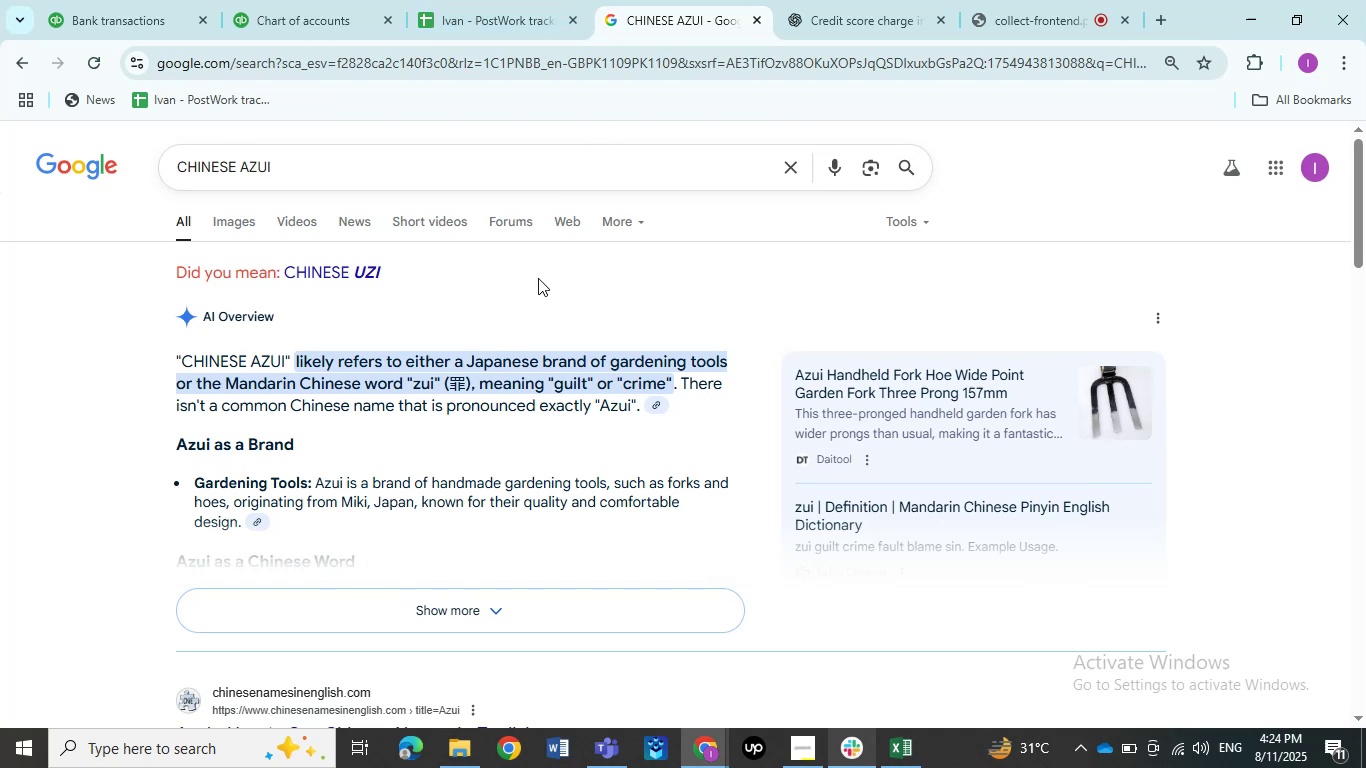 
left_click([84, 0])
 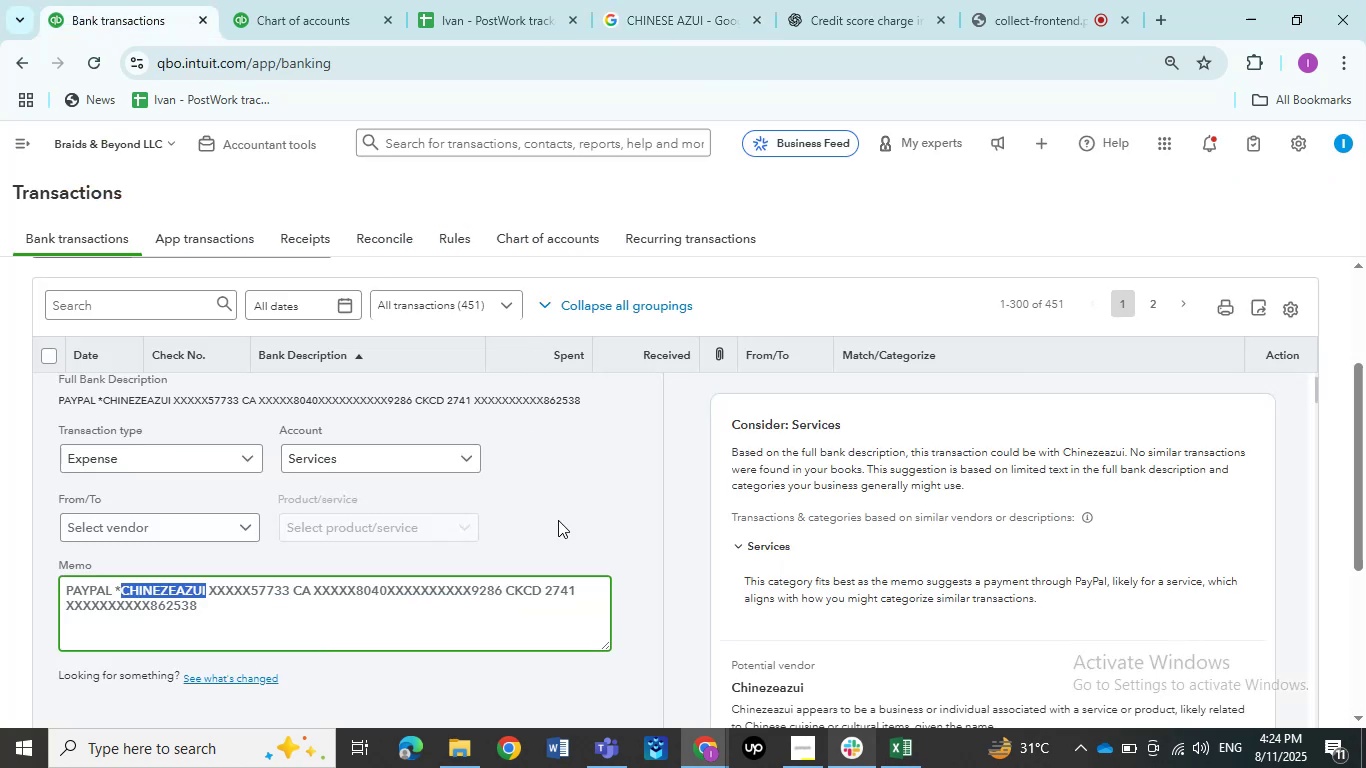 
left_click([351, 462])
 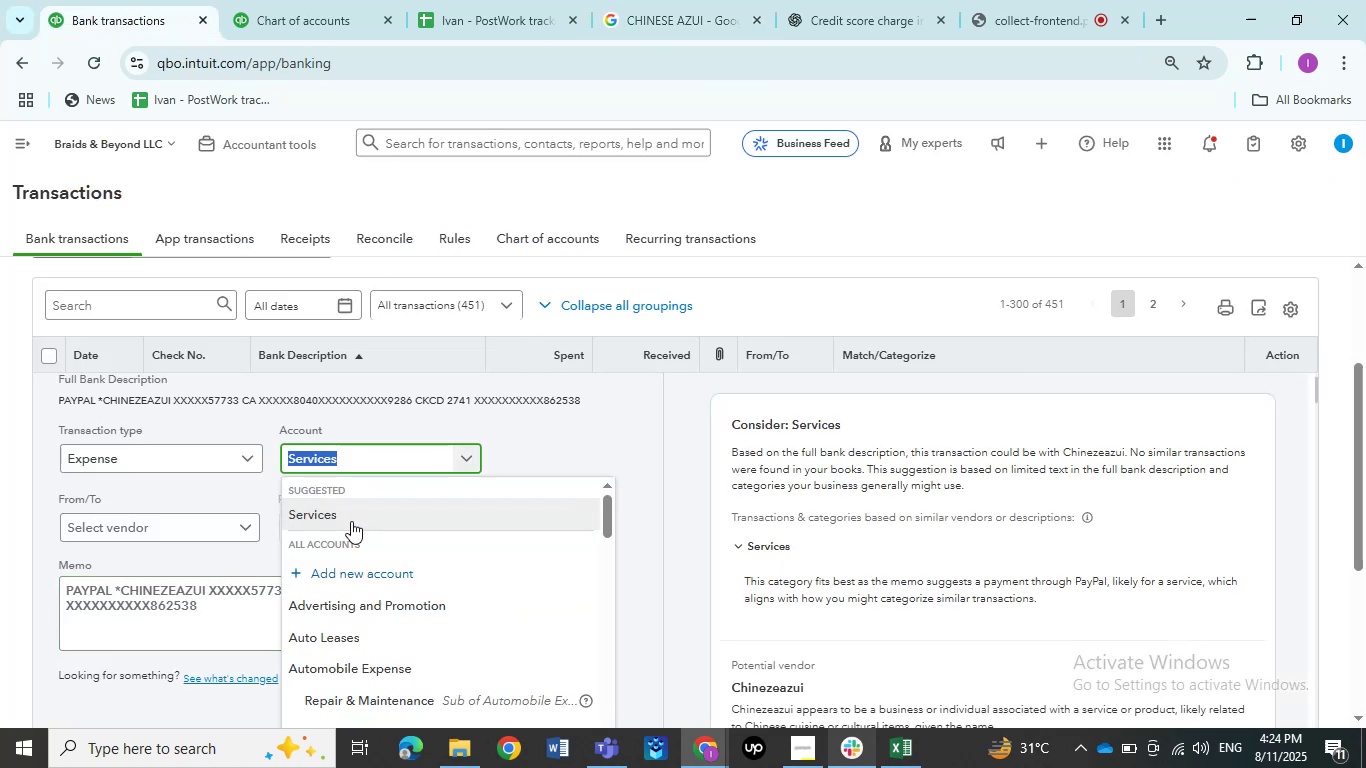 
left_click([152, 533])
 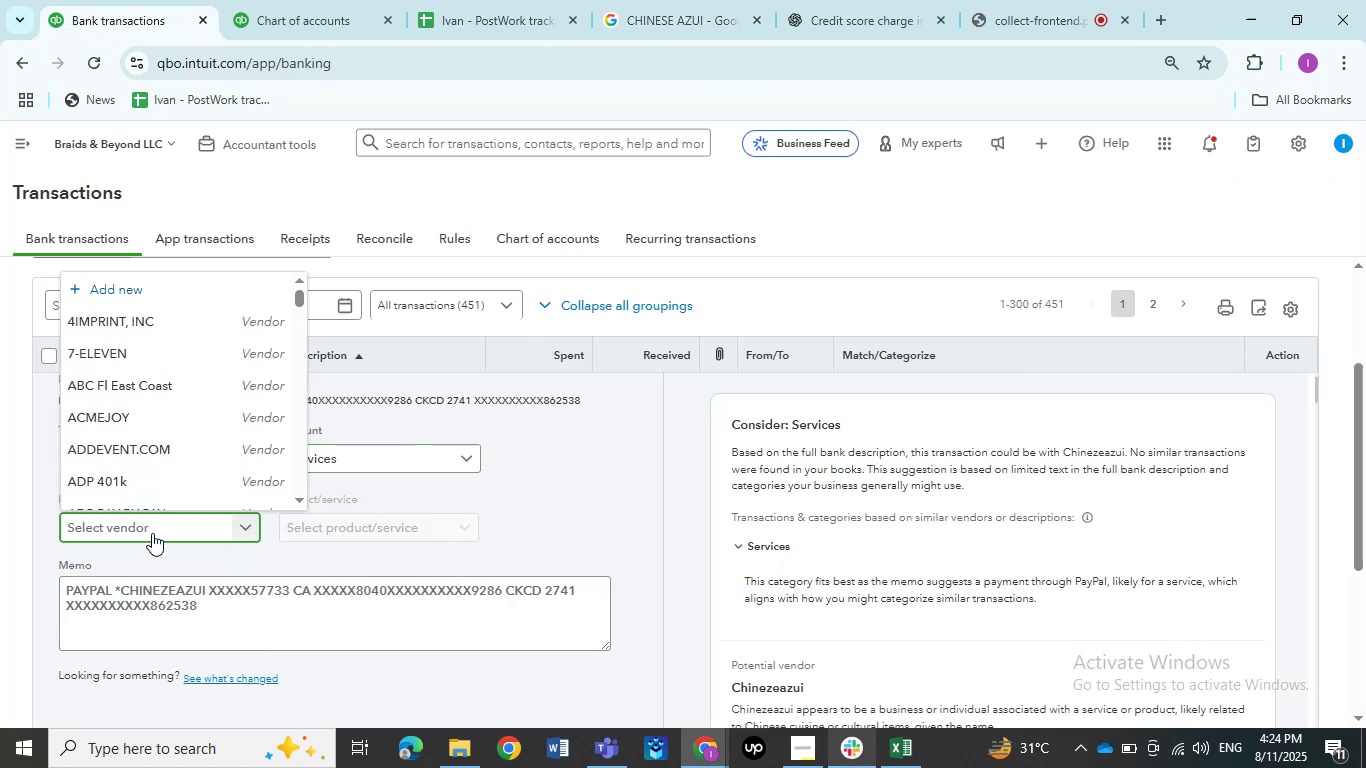 
key(Control+V)
 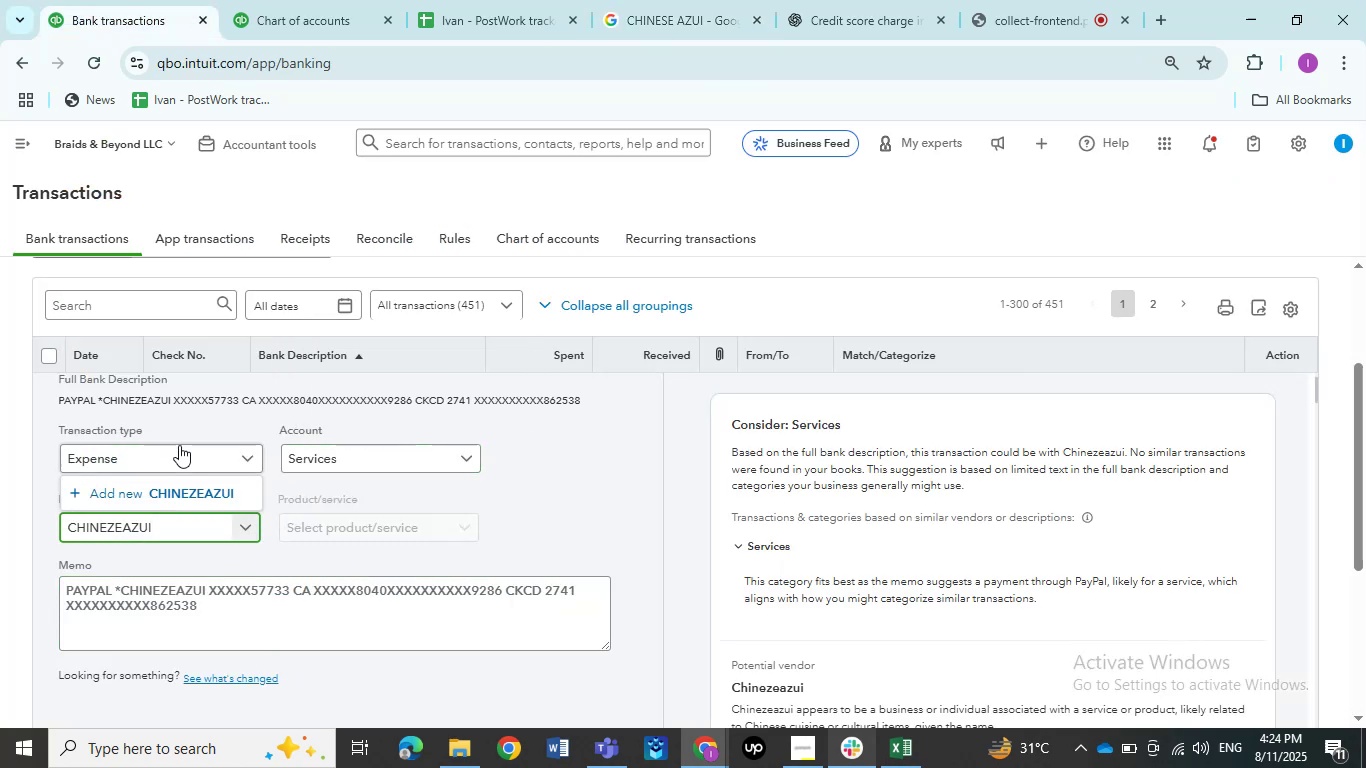 
left_click([191, 517])
 